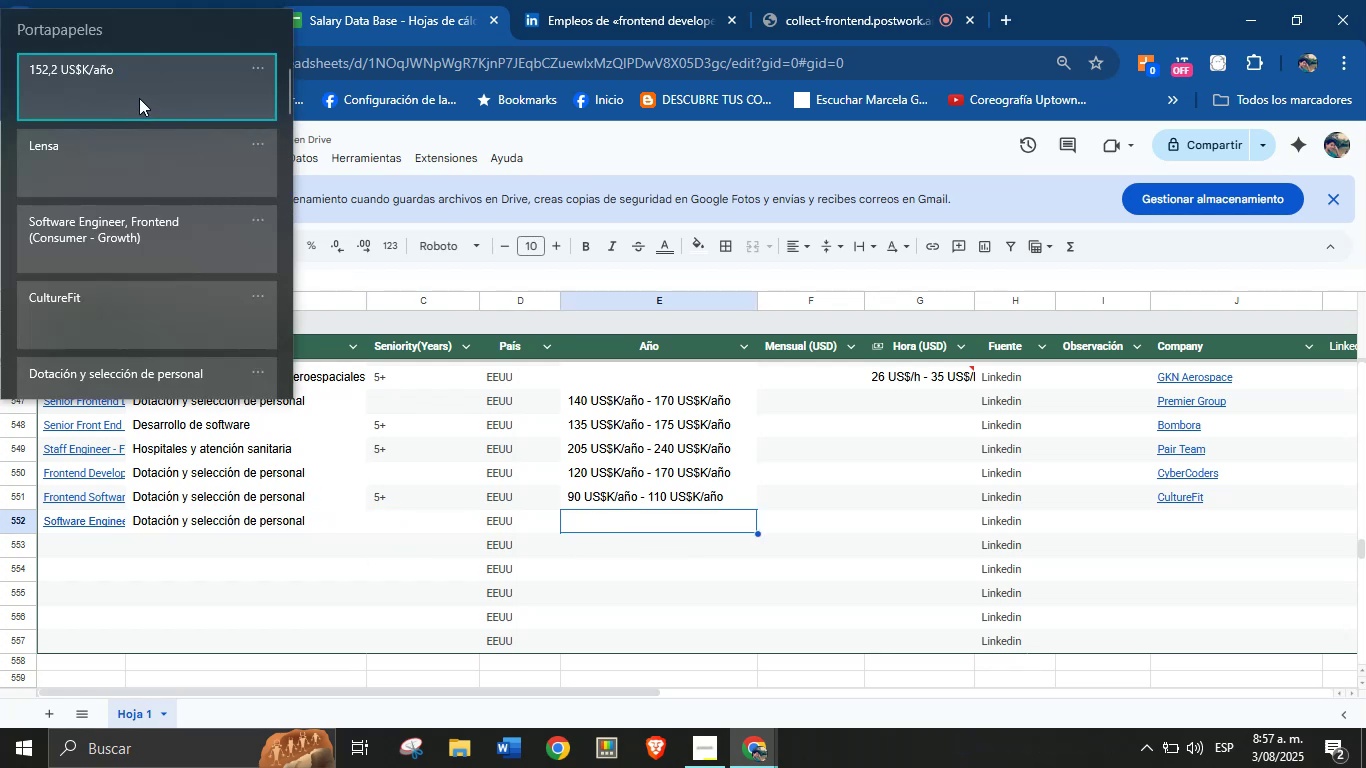 
key(Control+V)
 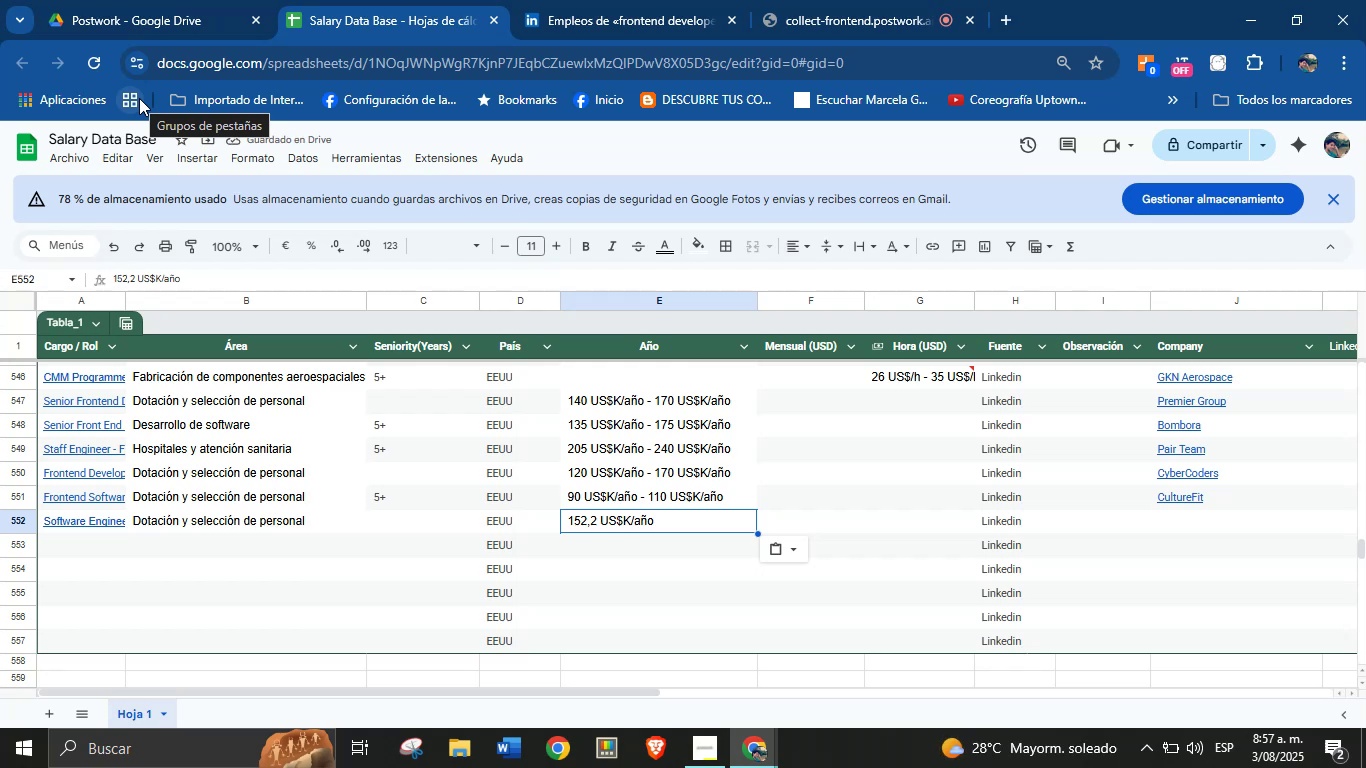 
wait(6.11)
 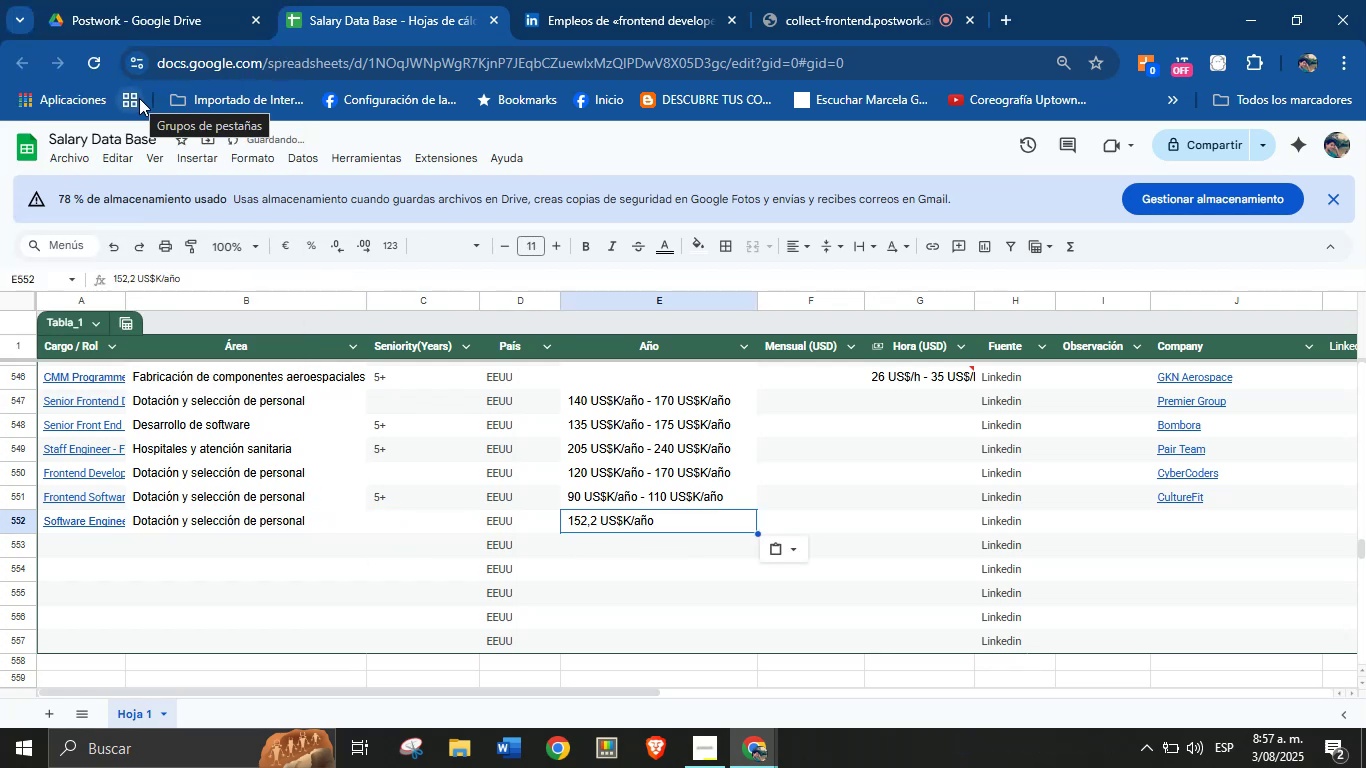 
left_click([1188, 523])
 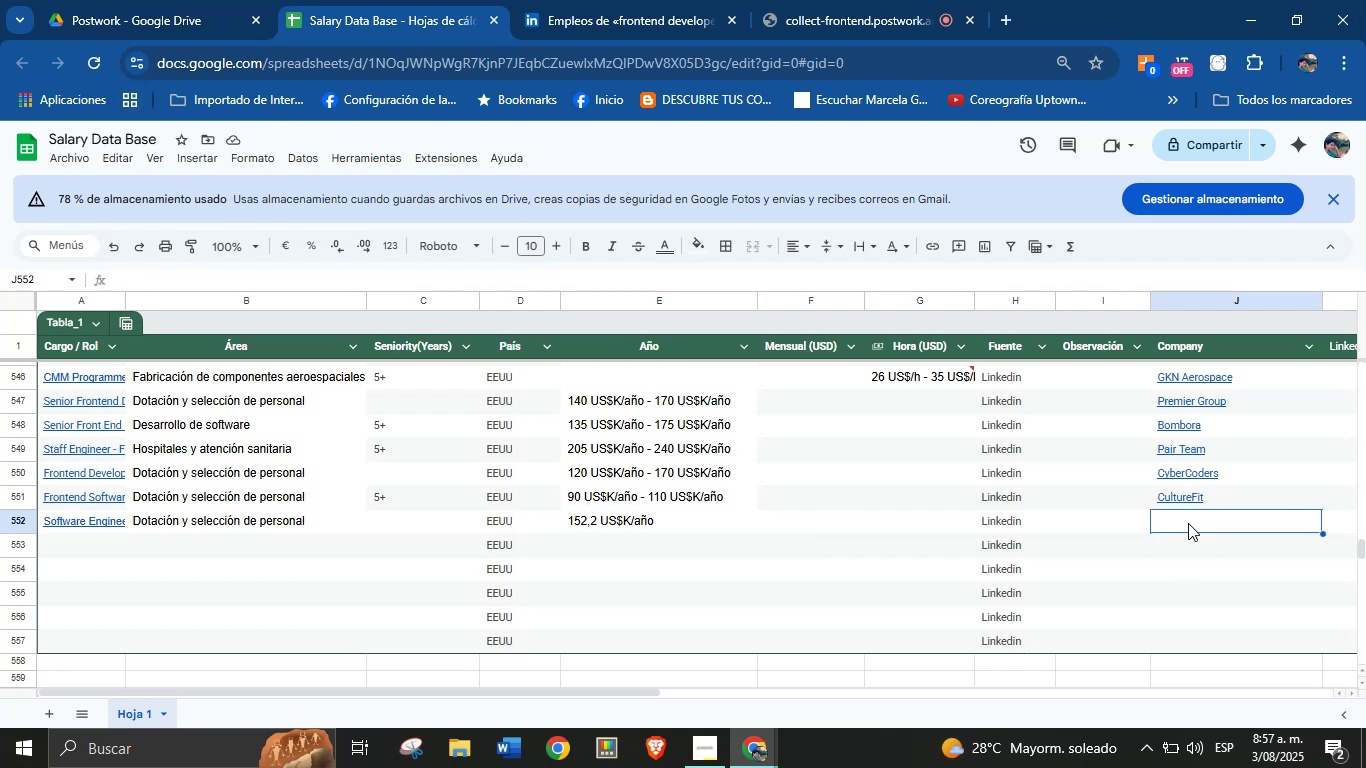 
key(Meta+MetaLeft)
 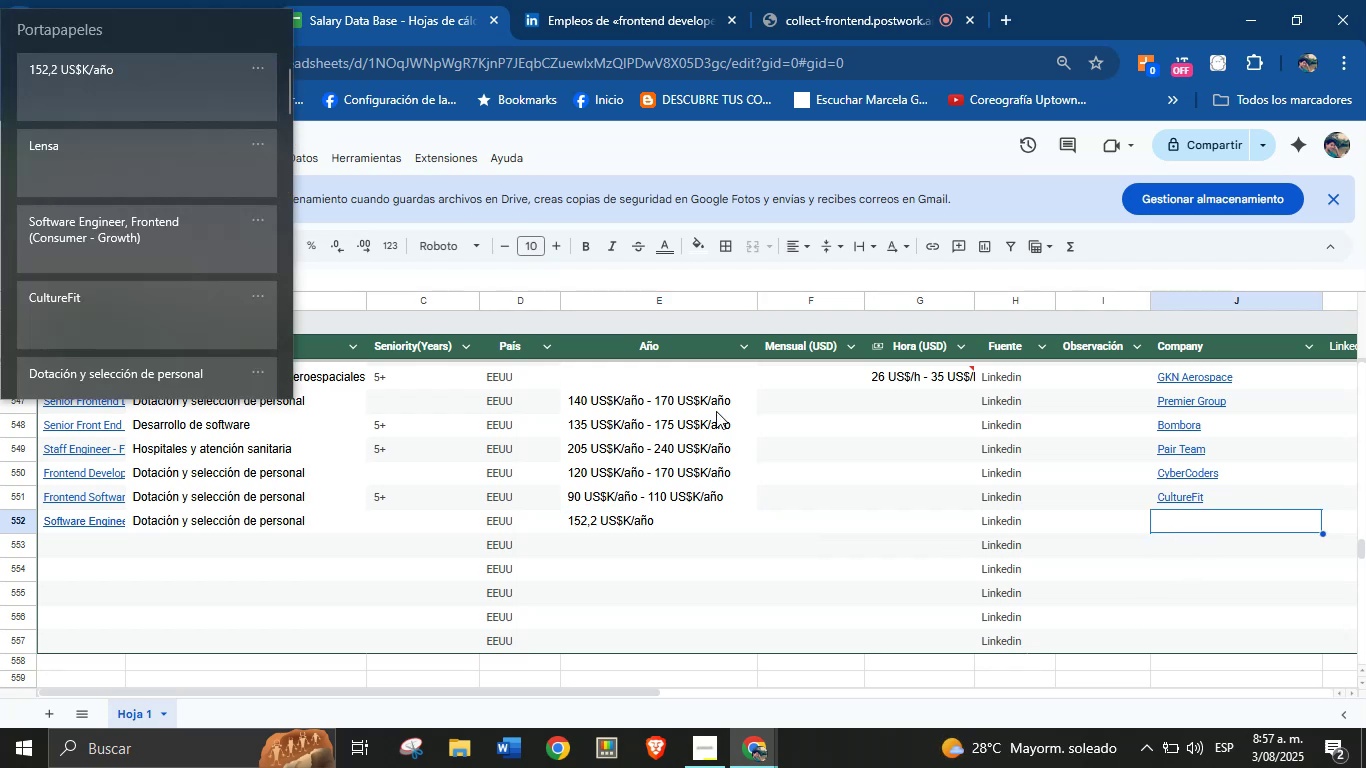 
key(Meta+V)
 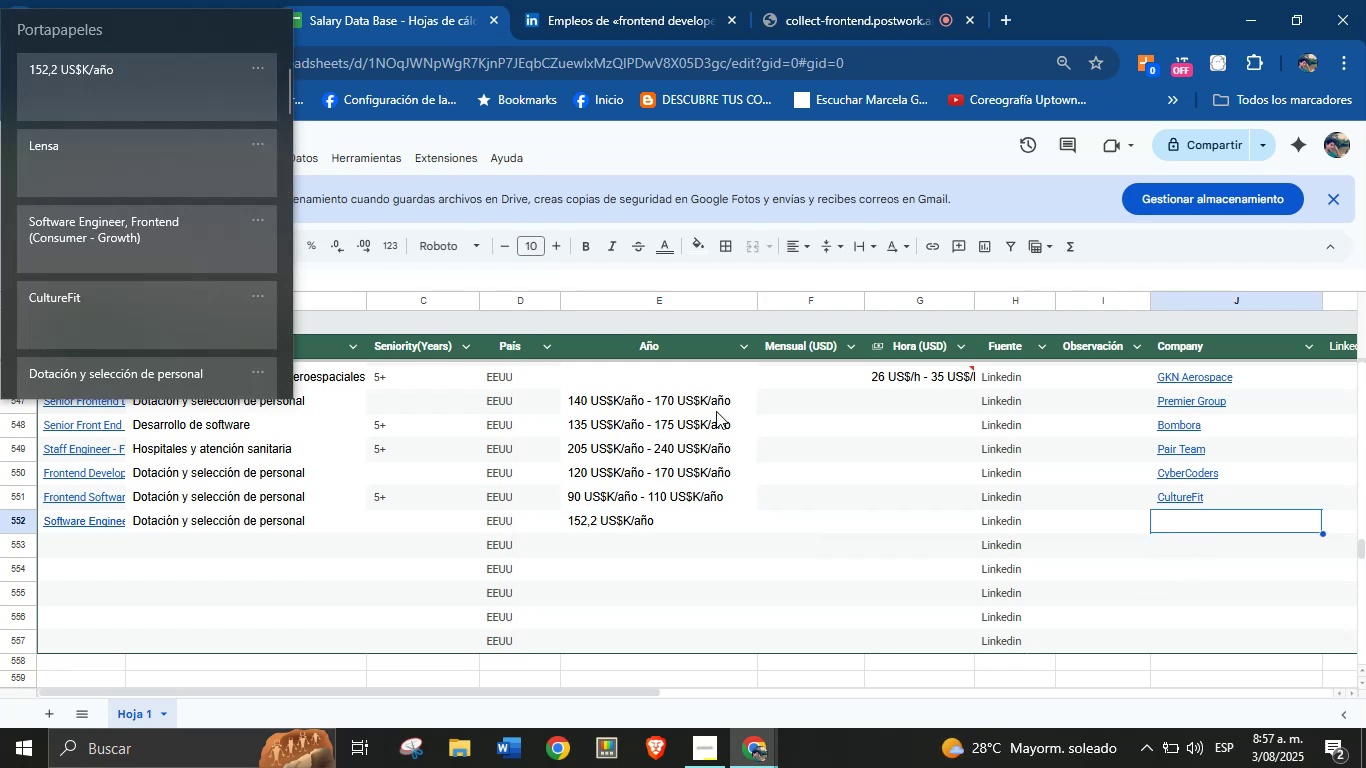 
key(Meta+MetaLeft)
 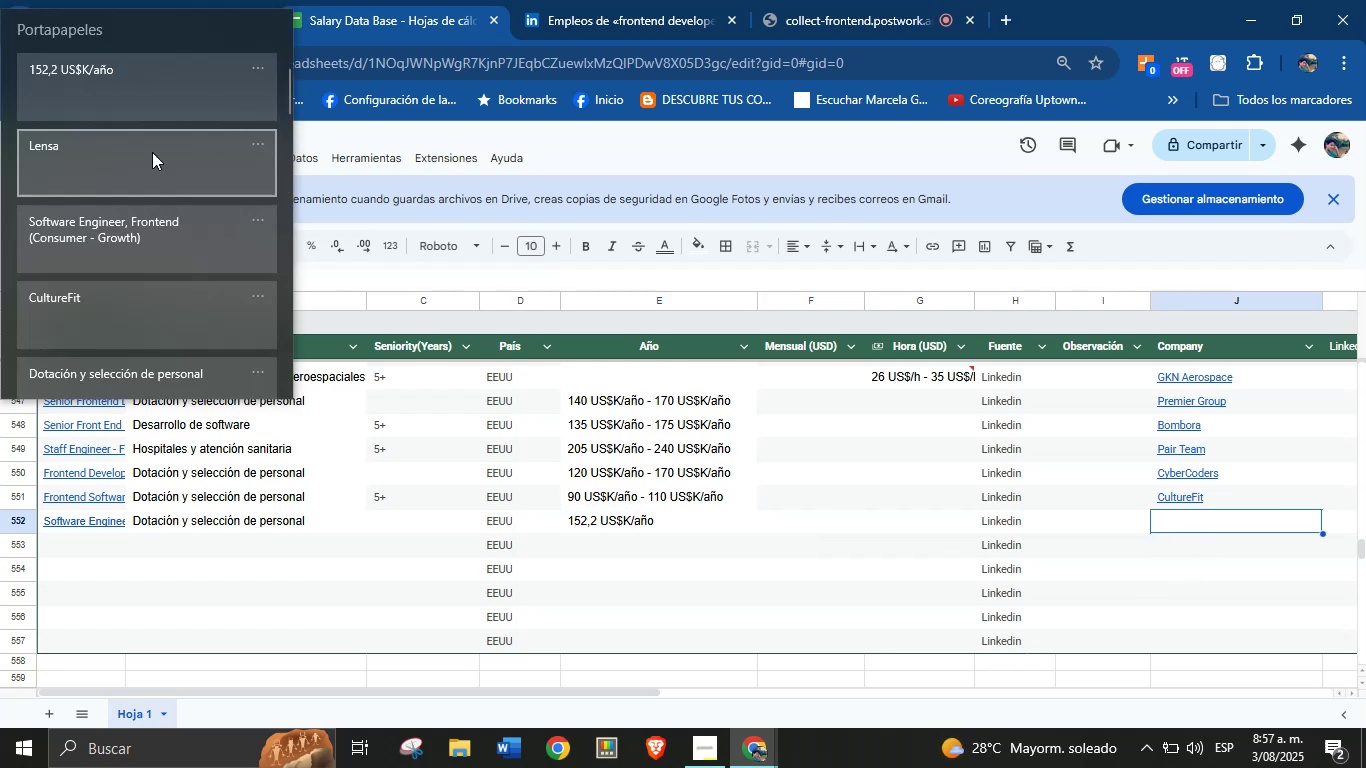 
left_click([129, 151])
 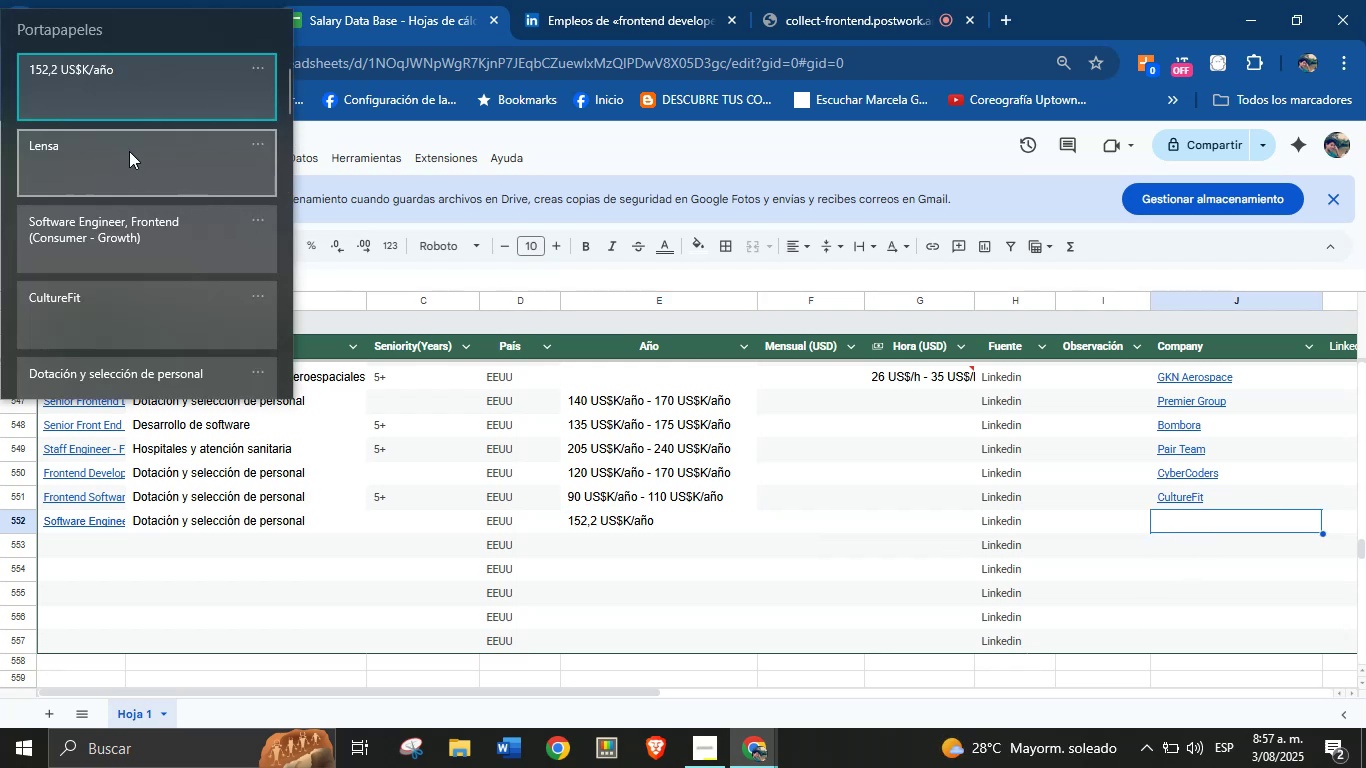 
key(Control+ControlLeft)
 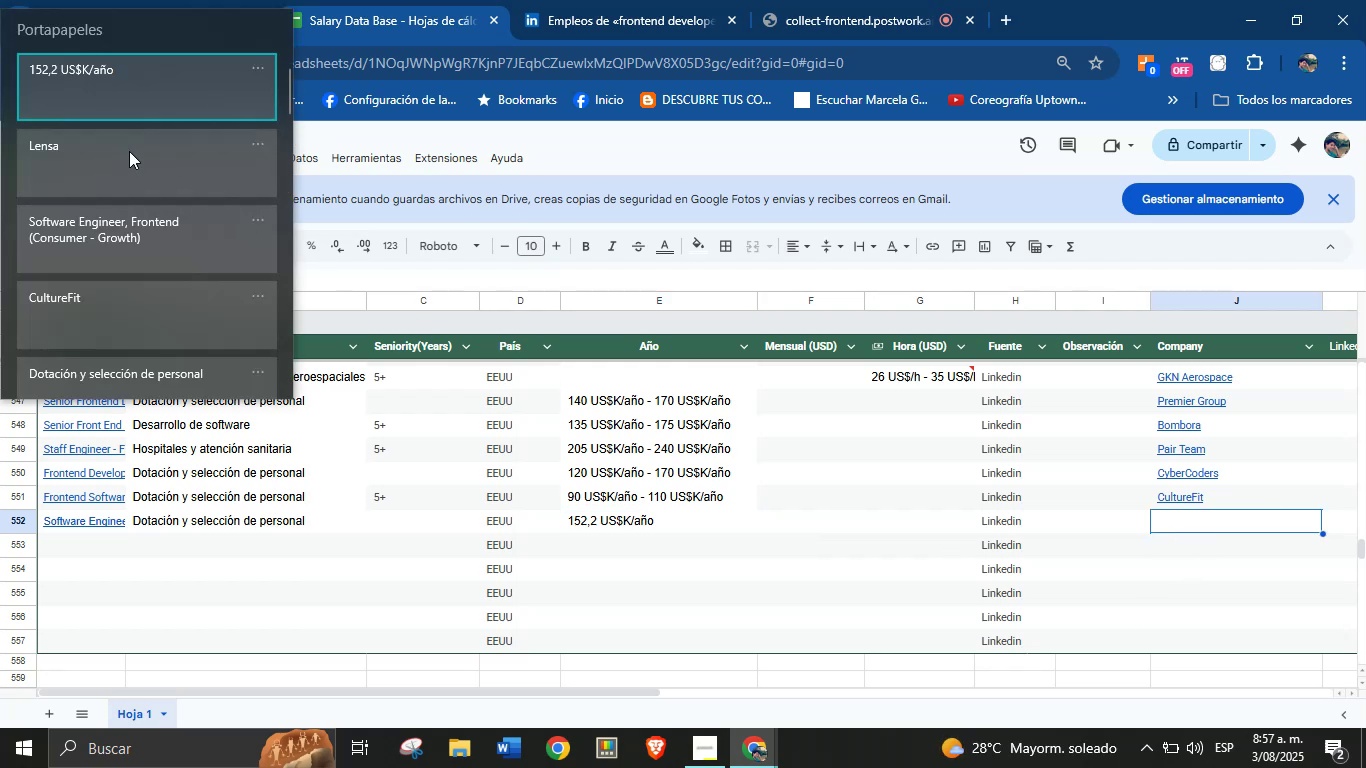 
key(Control+V)
 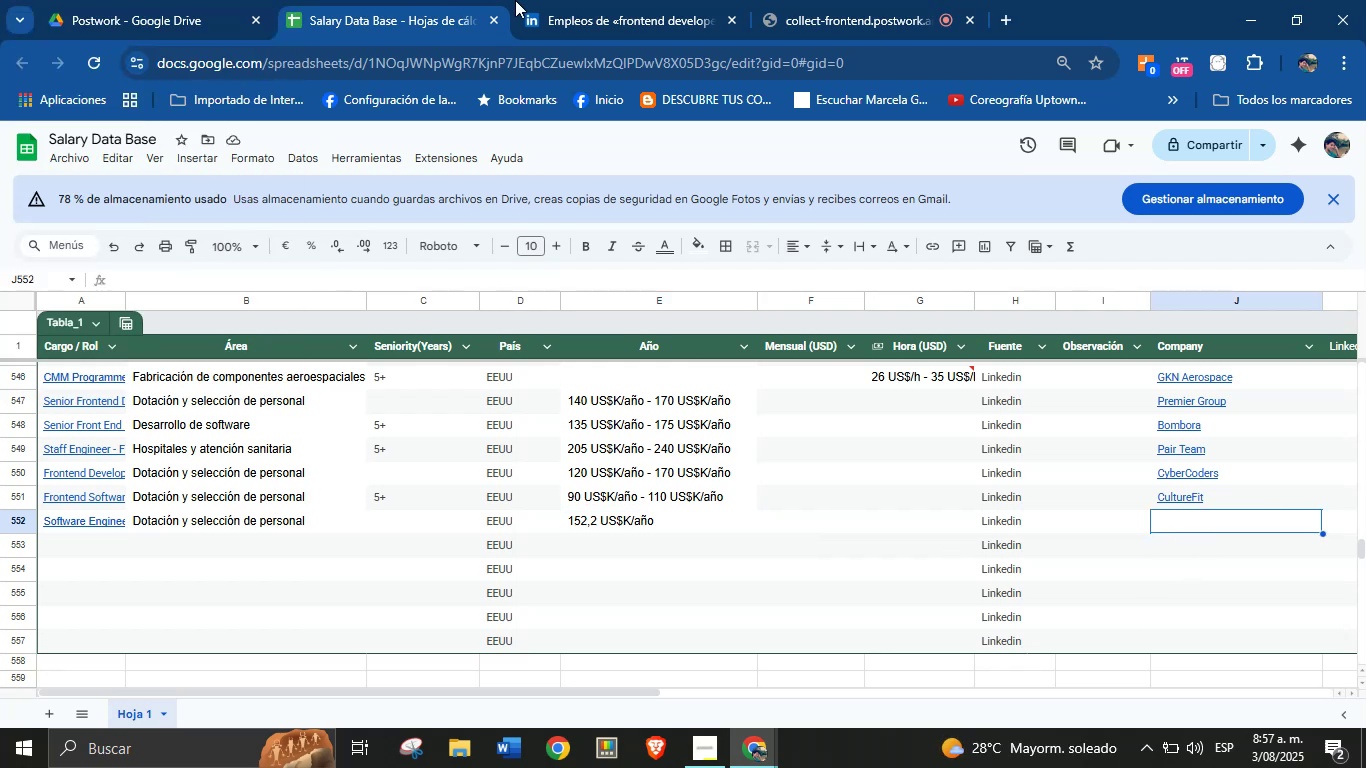 
left_click([627, 0])
 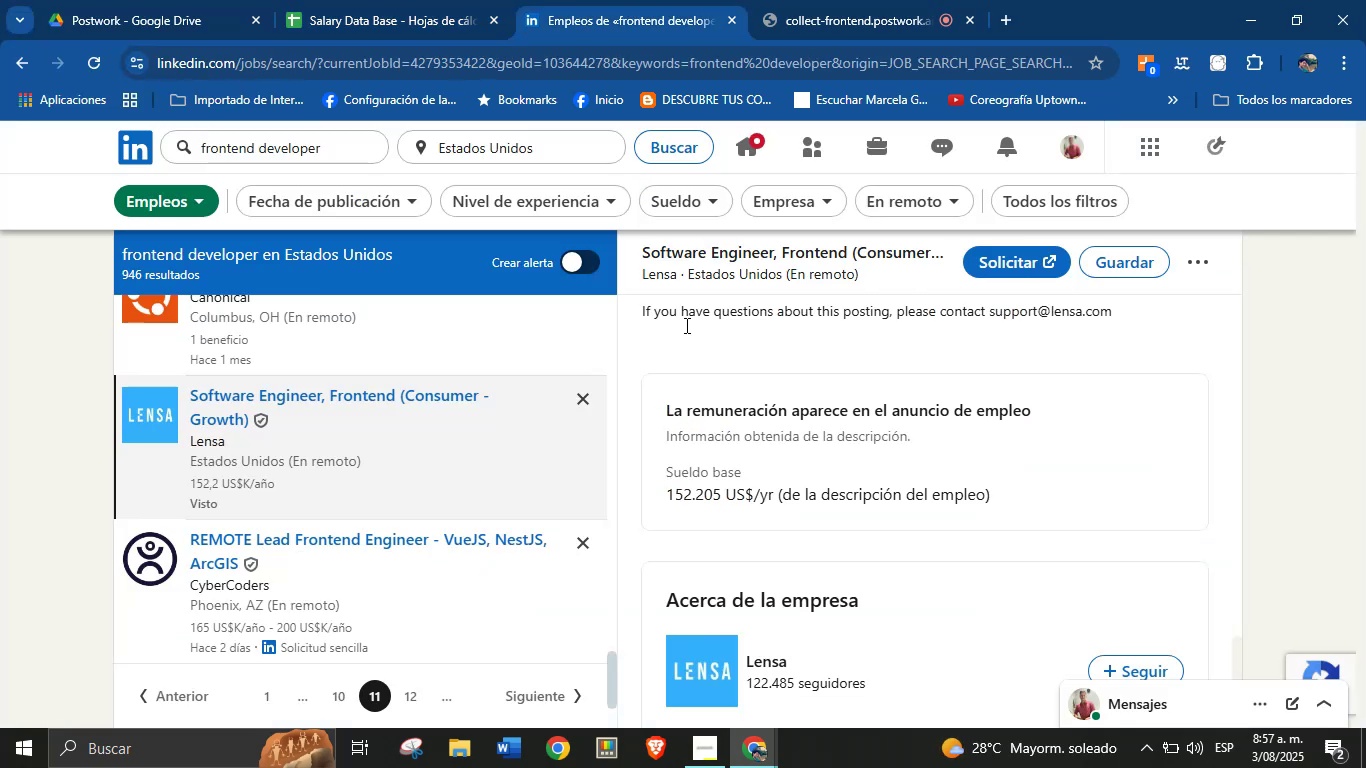 
scroll: coordinate [694, 508], scroll_direction: down, amount: 1.0
 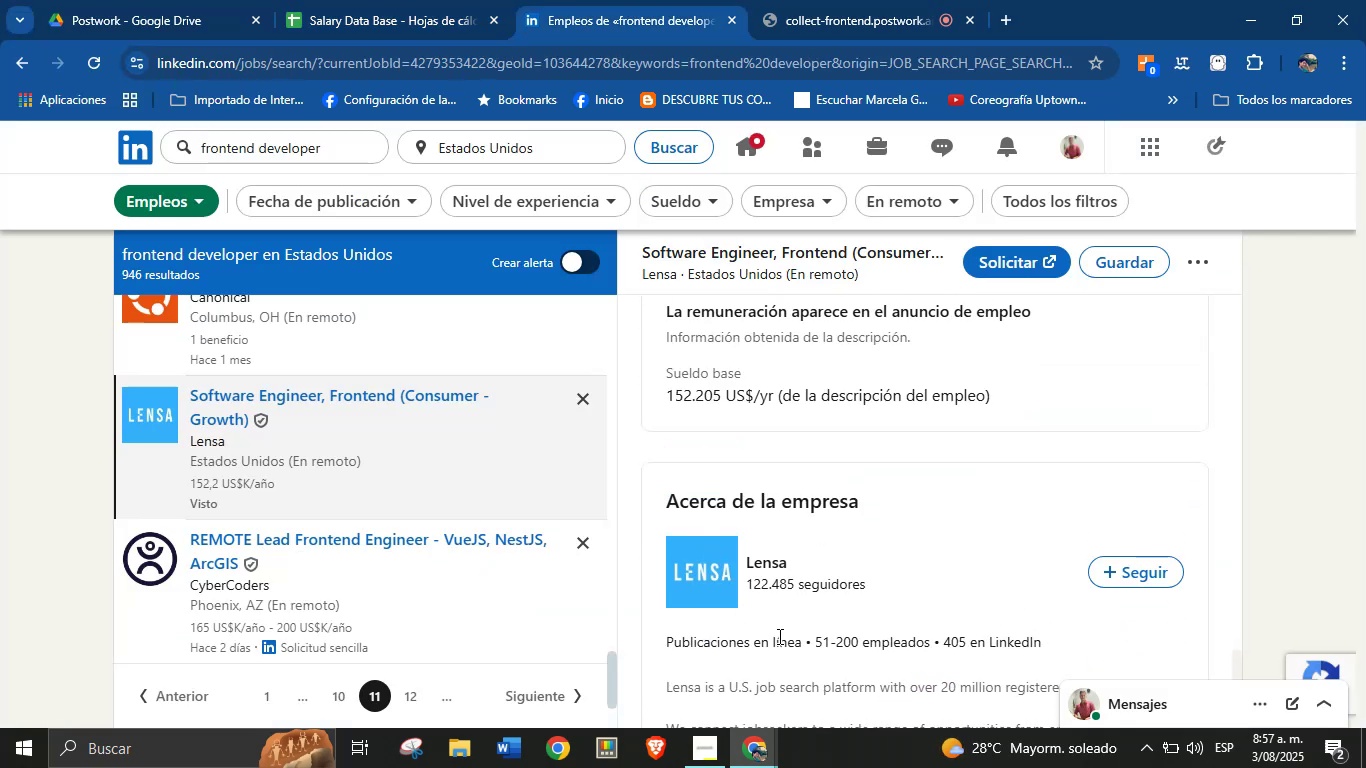 
left_click_drag(start_coordinate=[805, 644], to_coordinate=[668, 639])
 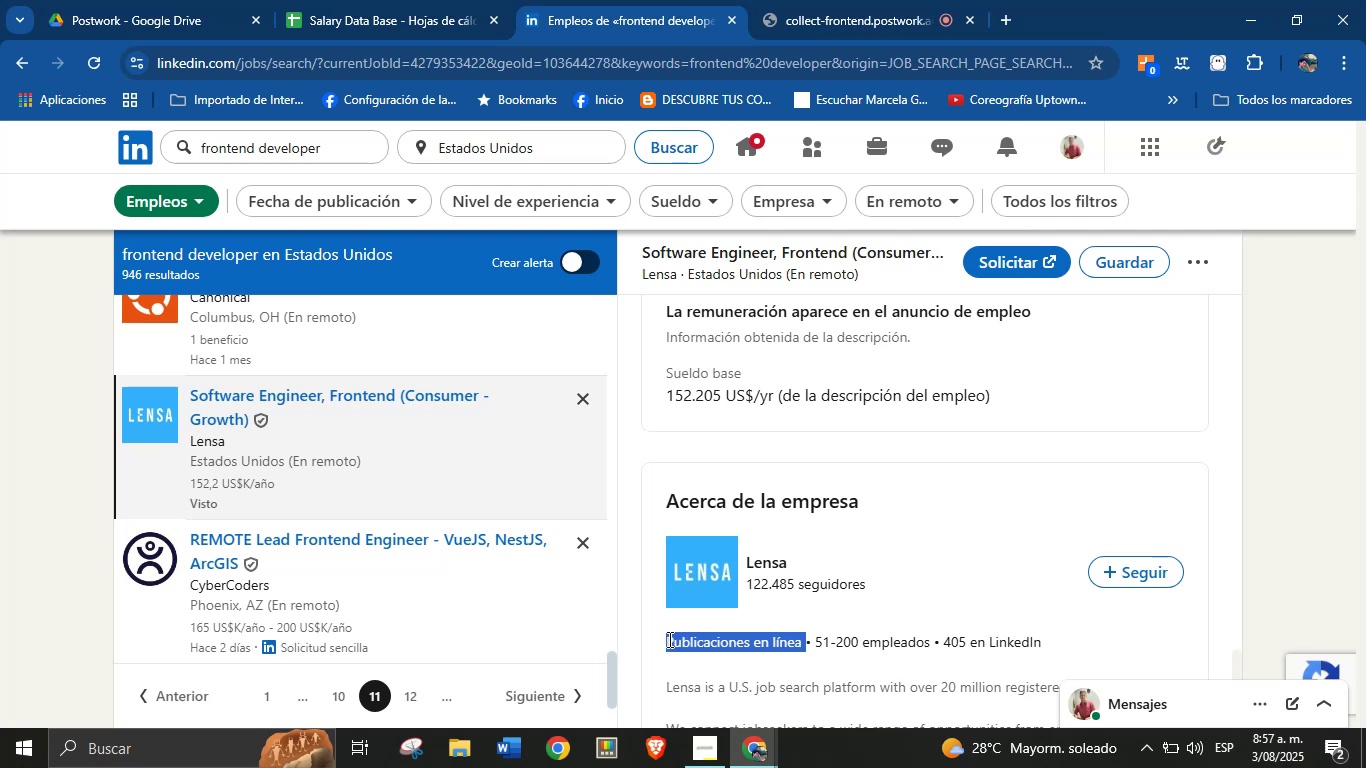 
key(Alt+Control+ControlLeft)
 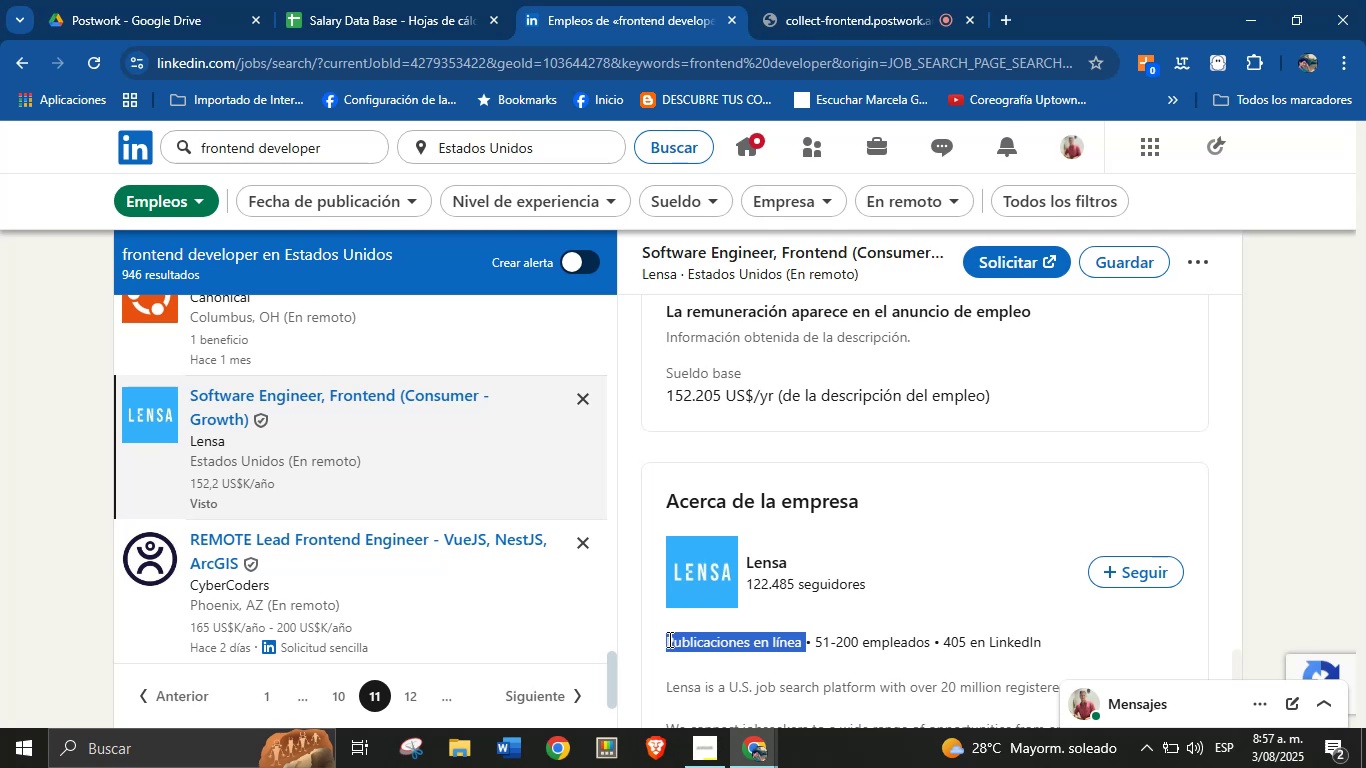 
key(Alt+AltLeft)
 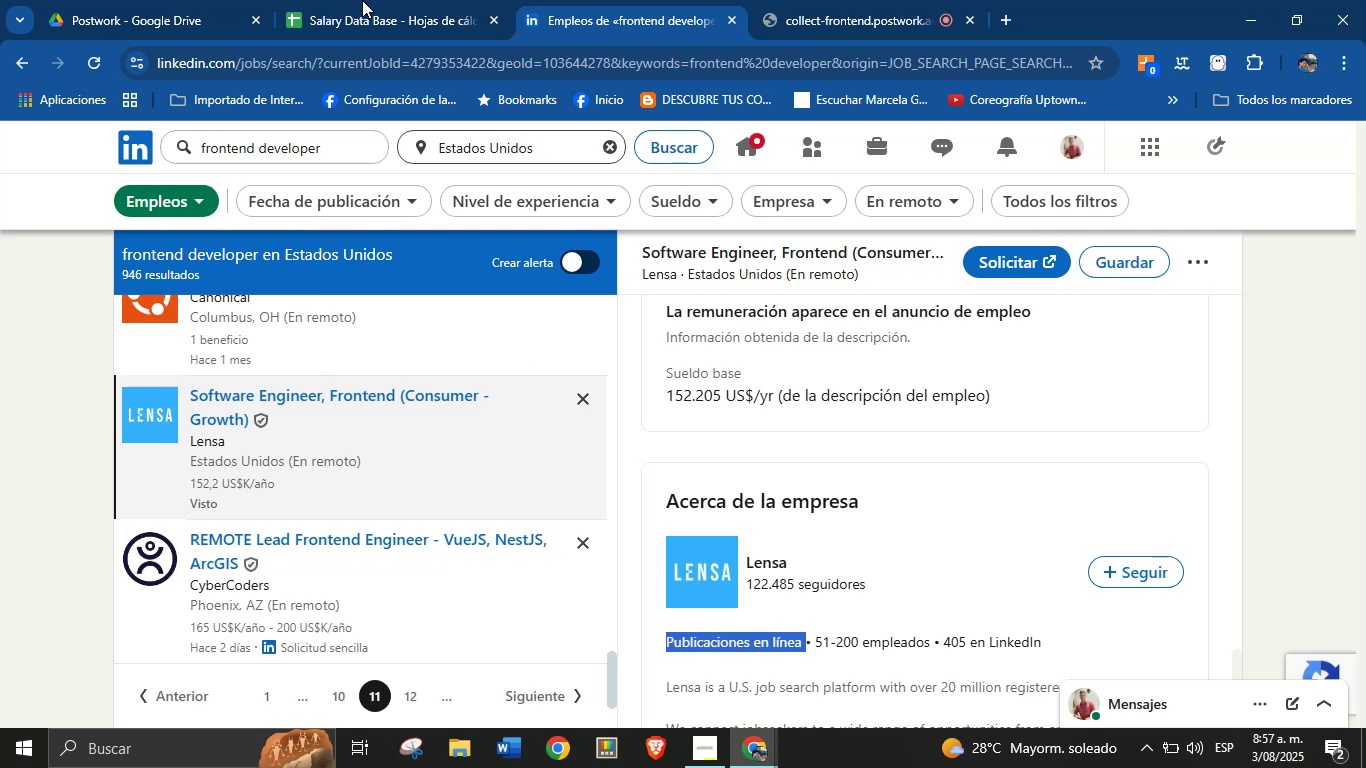 
key(Alt+Control+C)
 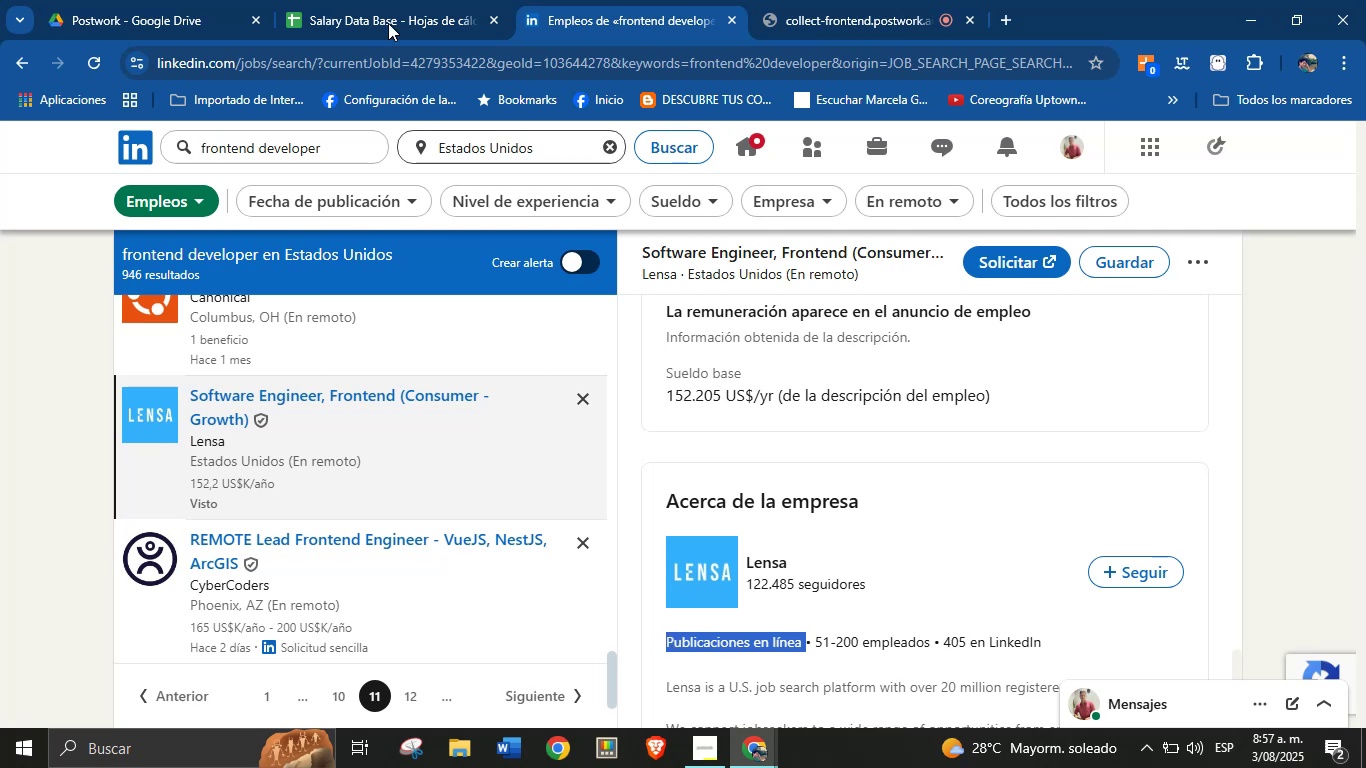 
left_click([355, 0])
 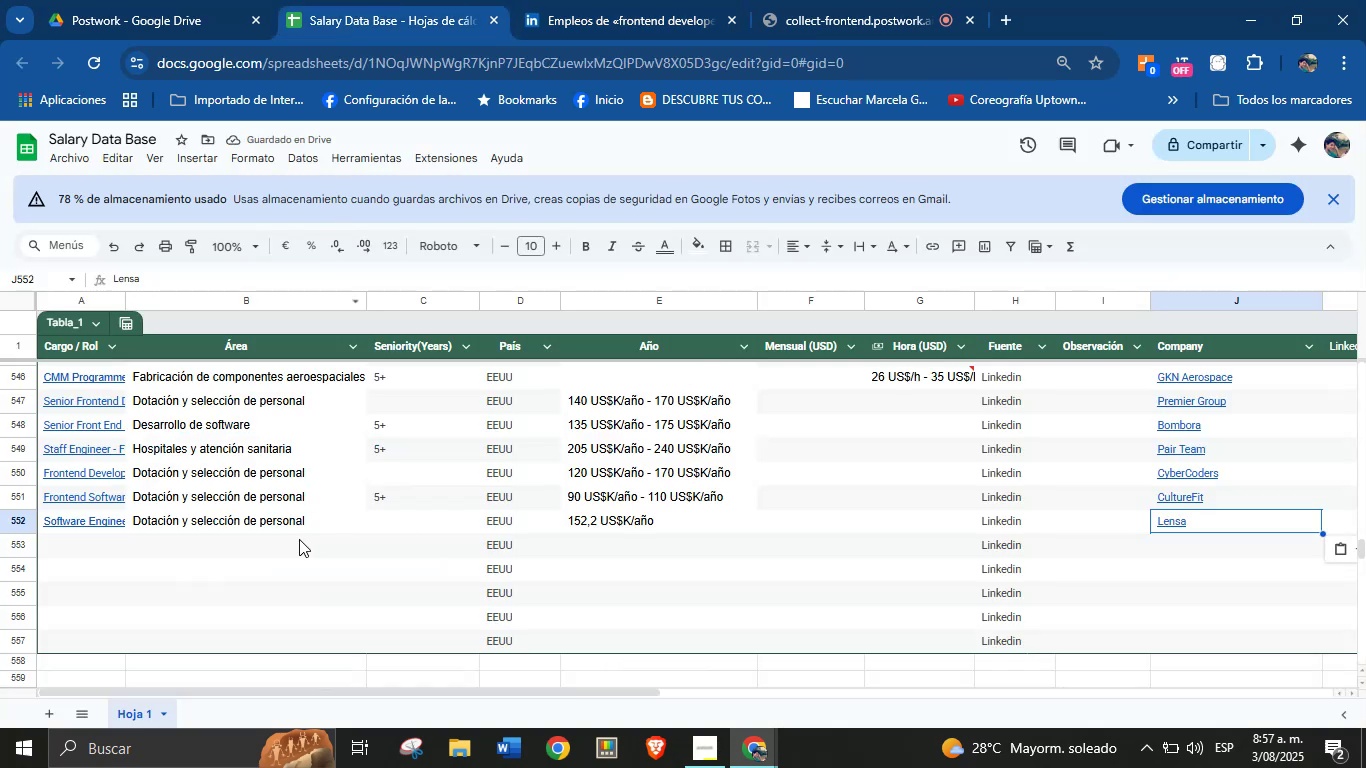 
left_click([268, 525])
 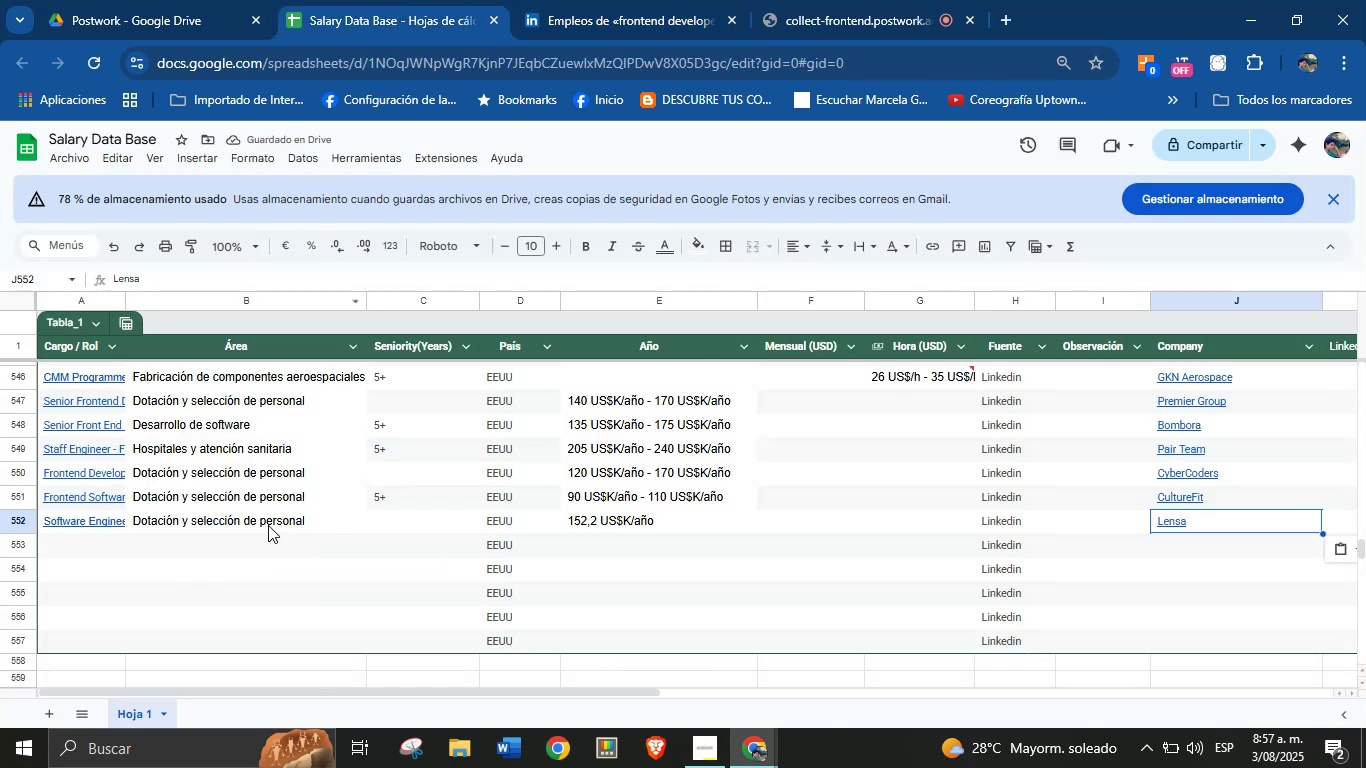 
key(Break)
 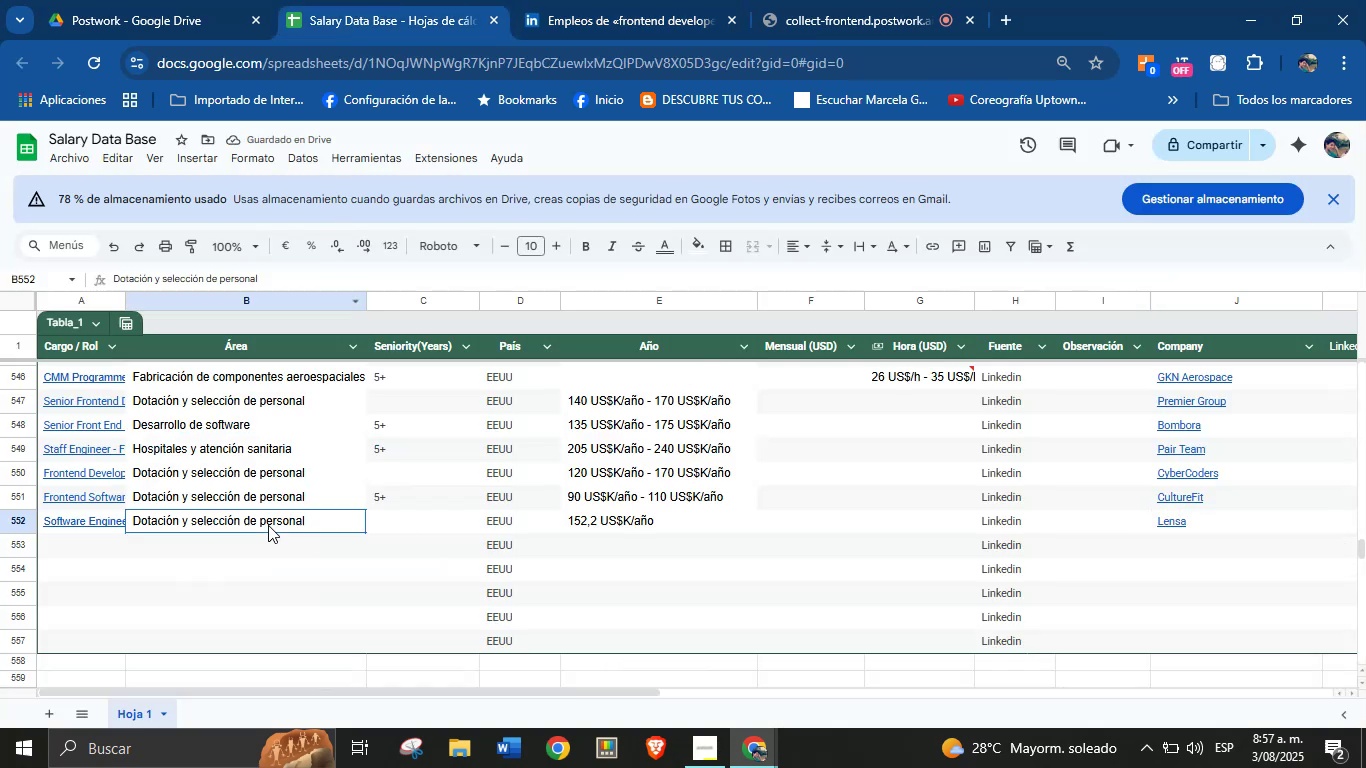 
key(Control+ControlLeft)
 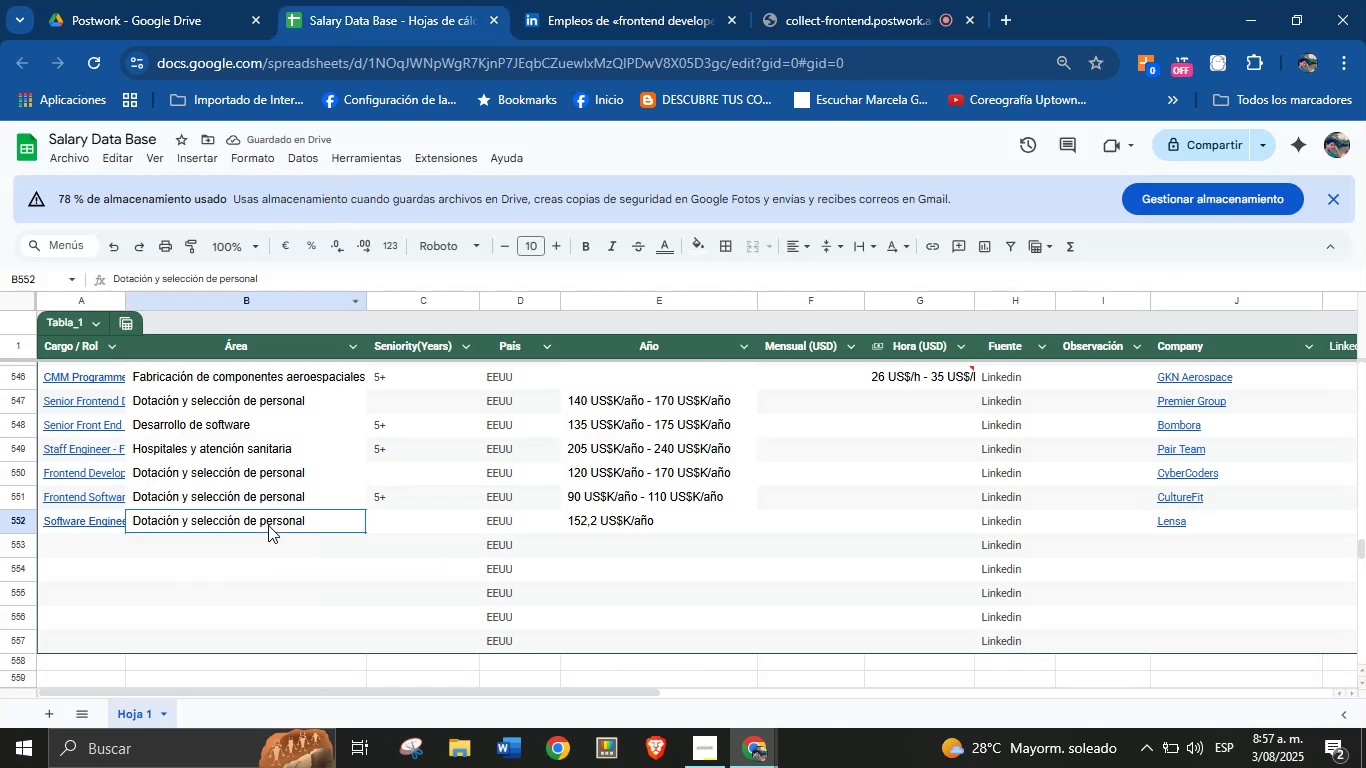 
key(Control+V)
 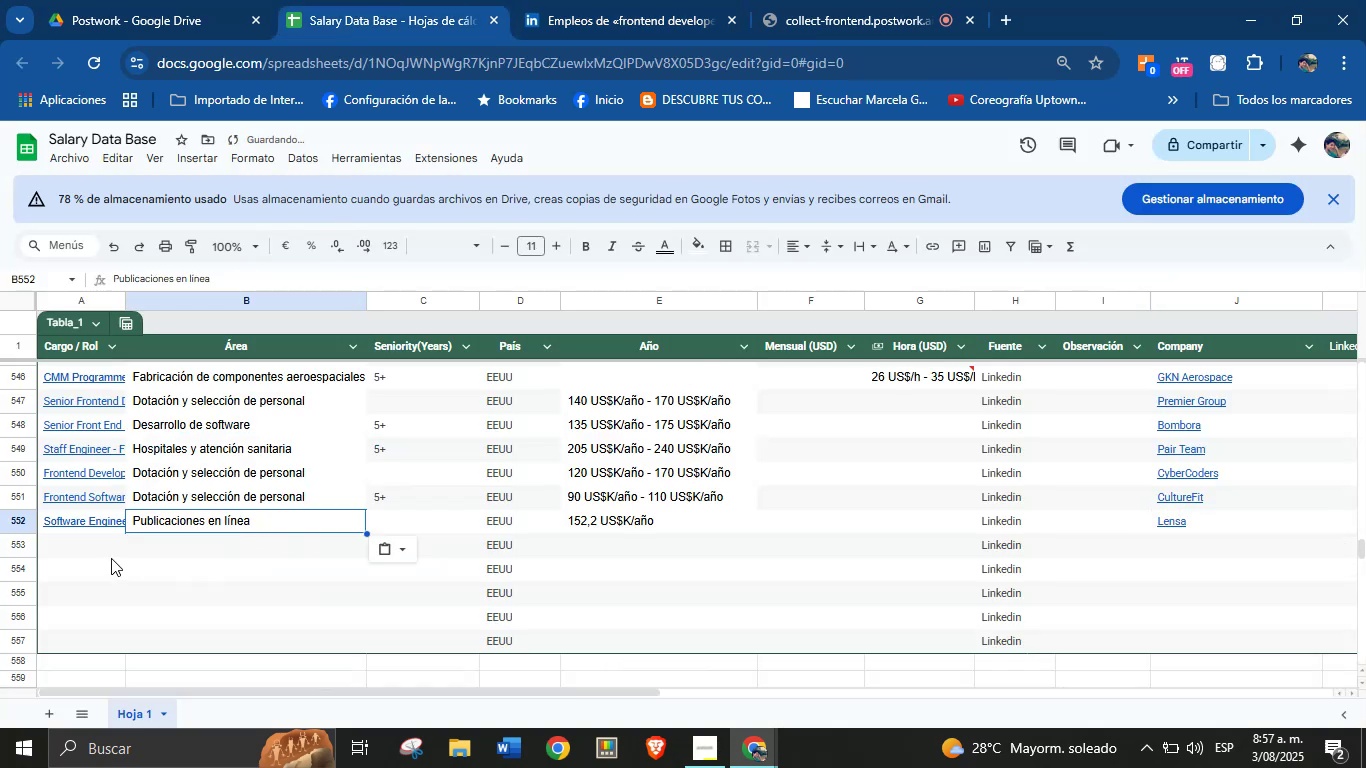 
left_click([74, 552])
 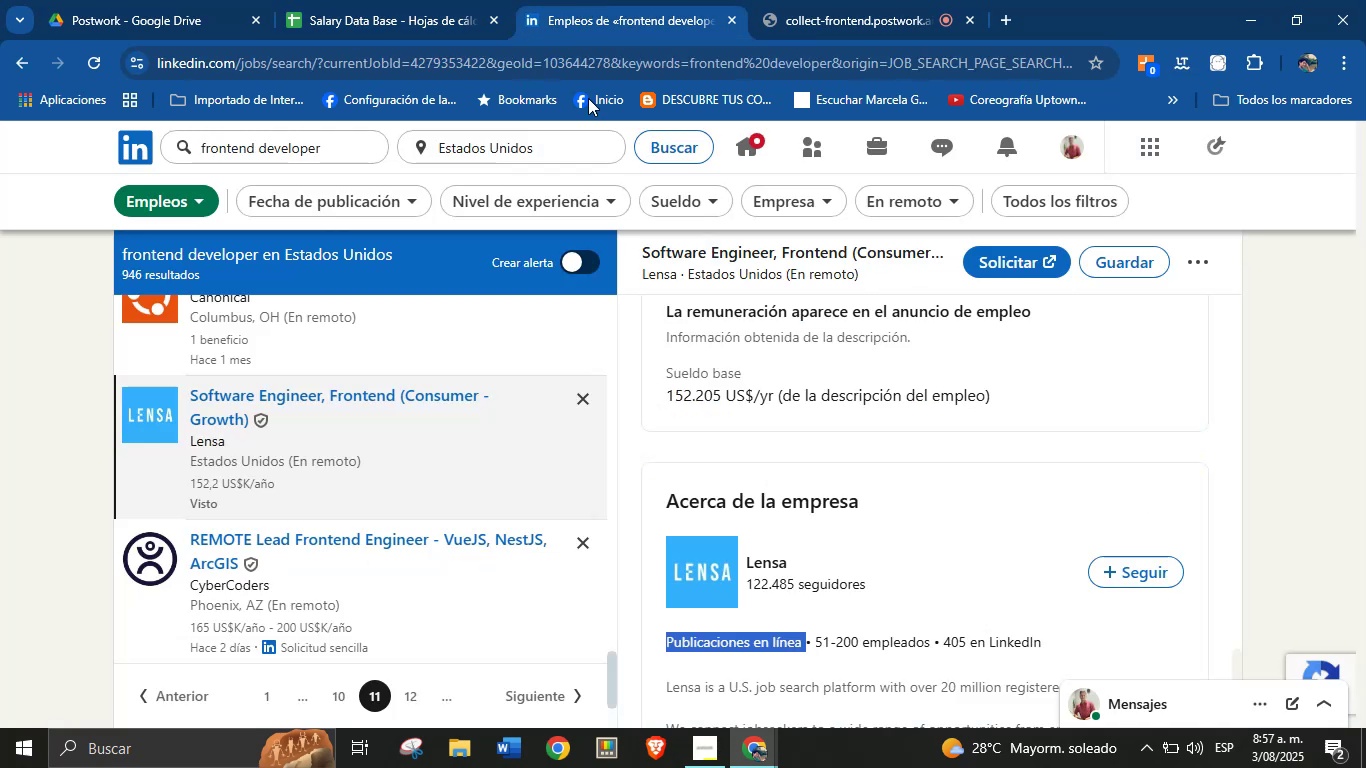 
scroll: coordinate [444, 468], scroll_direction: down, amount: 1.0
 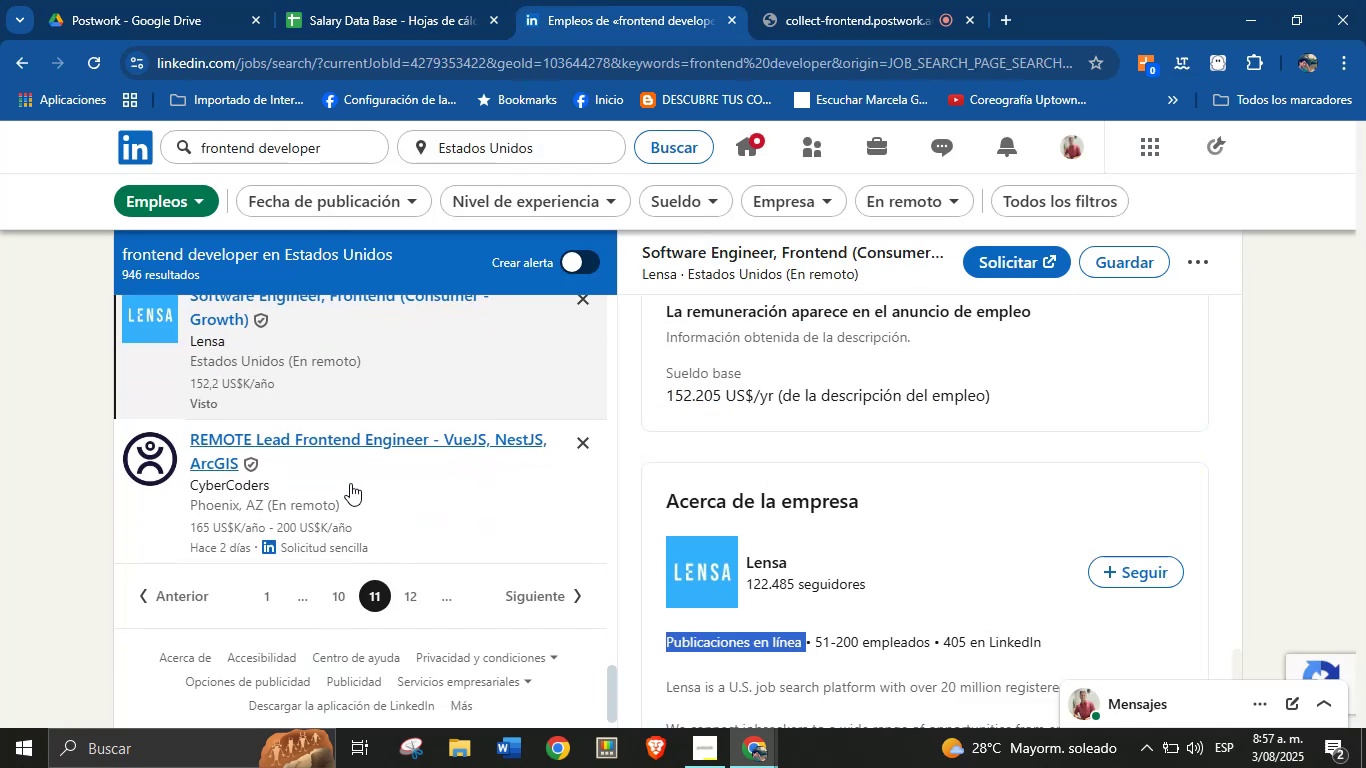 
left_click([351, 482])
 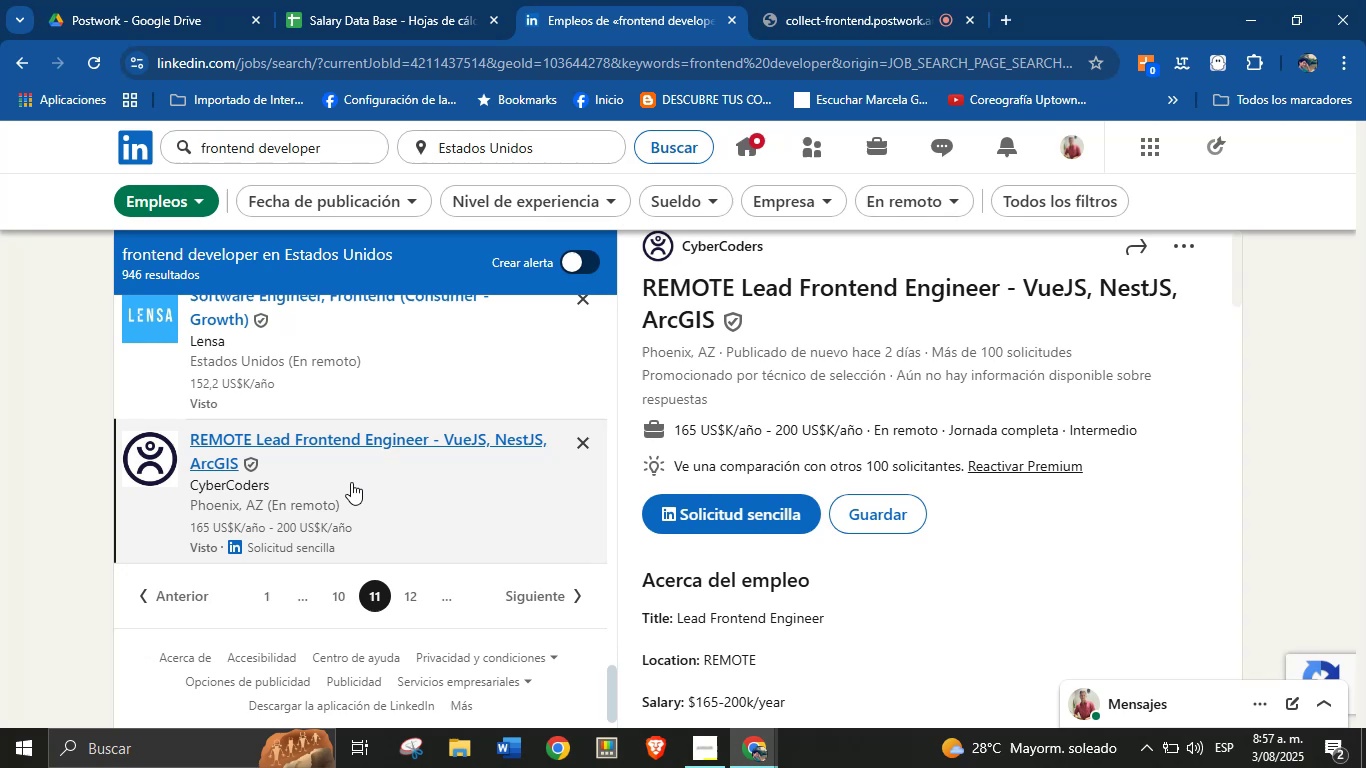 
scroll: coordinate [771, 434], scroll_direction: up, amount: 1.0
 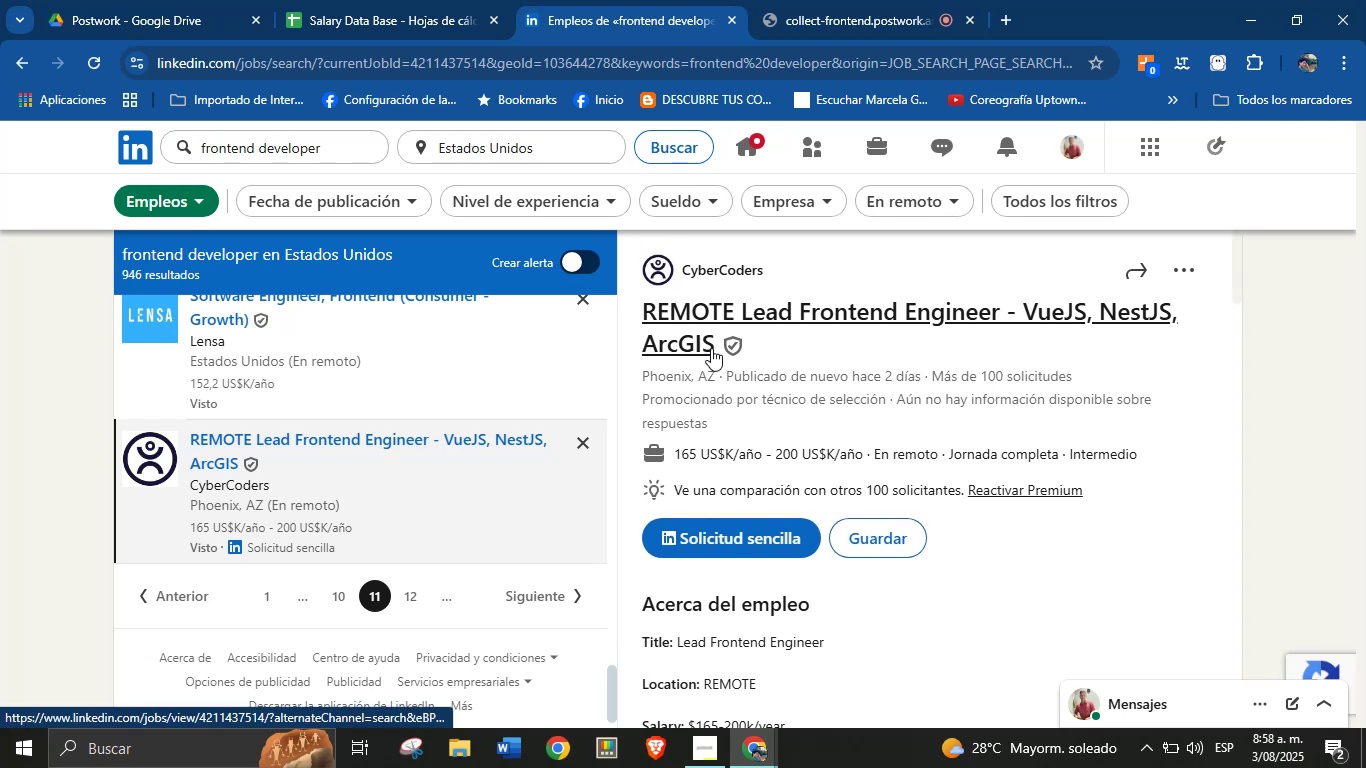 
left_click_drag(start_coordinate=[715, 349], to_coordinate=[637, 318])
 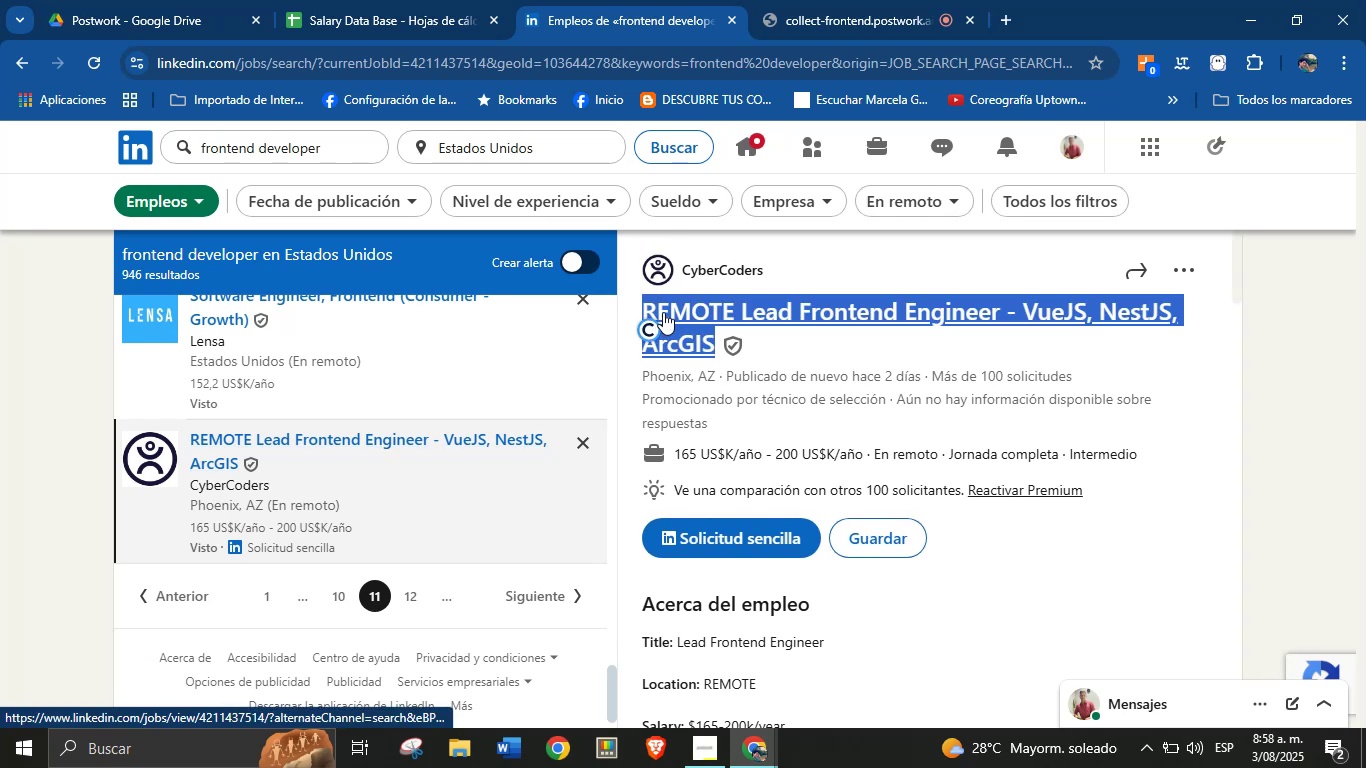 
key(Alt+AltLeft)
 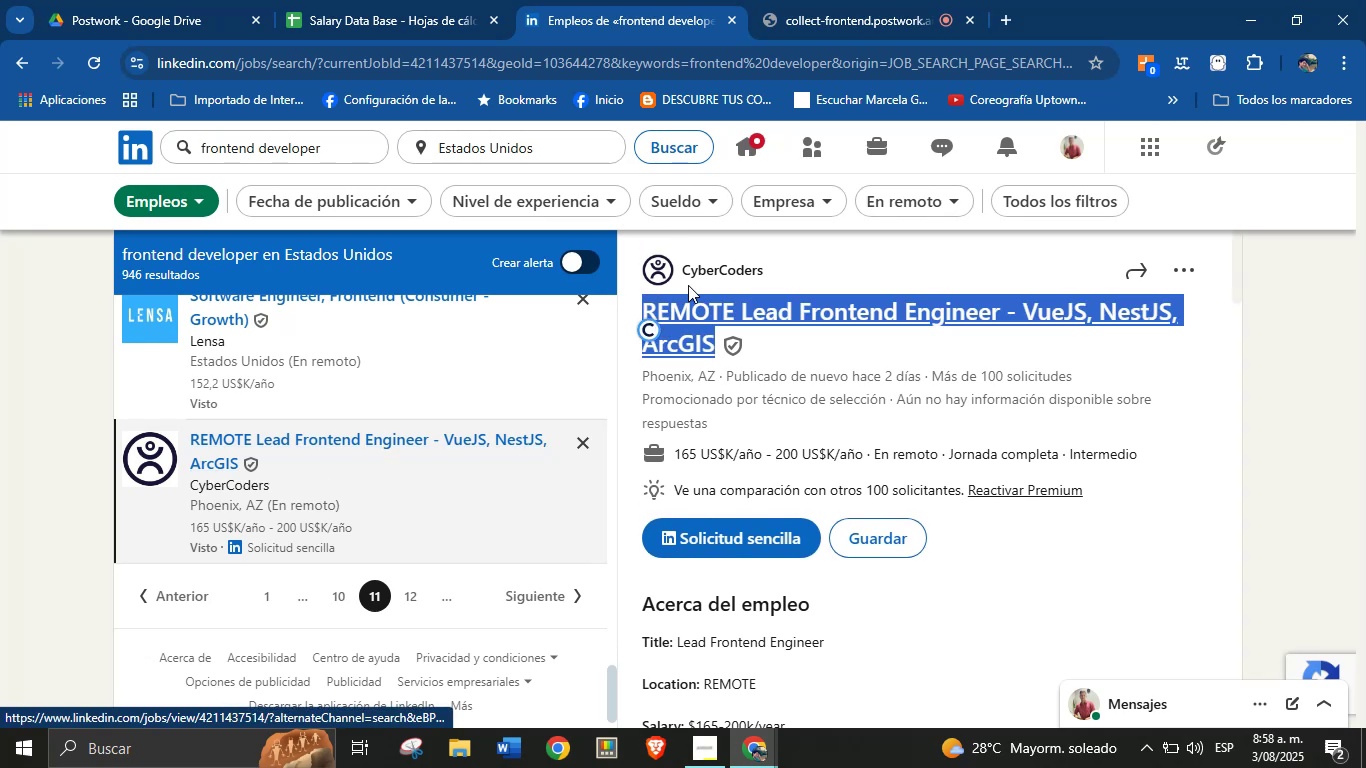 
key(Alt+Control+ControlLeft)
 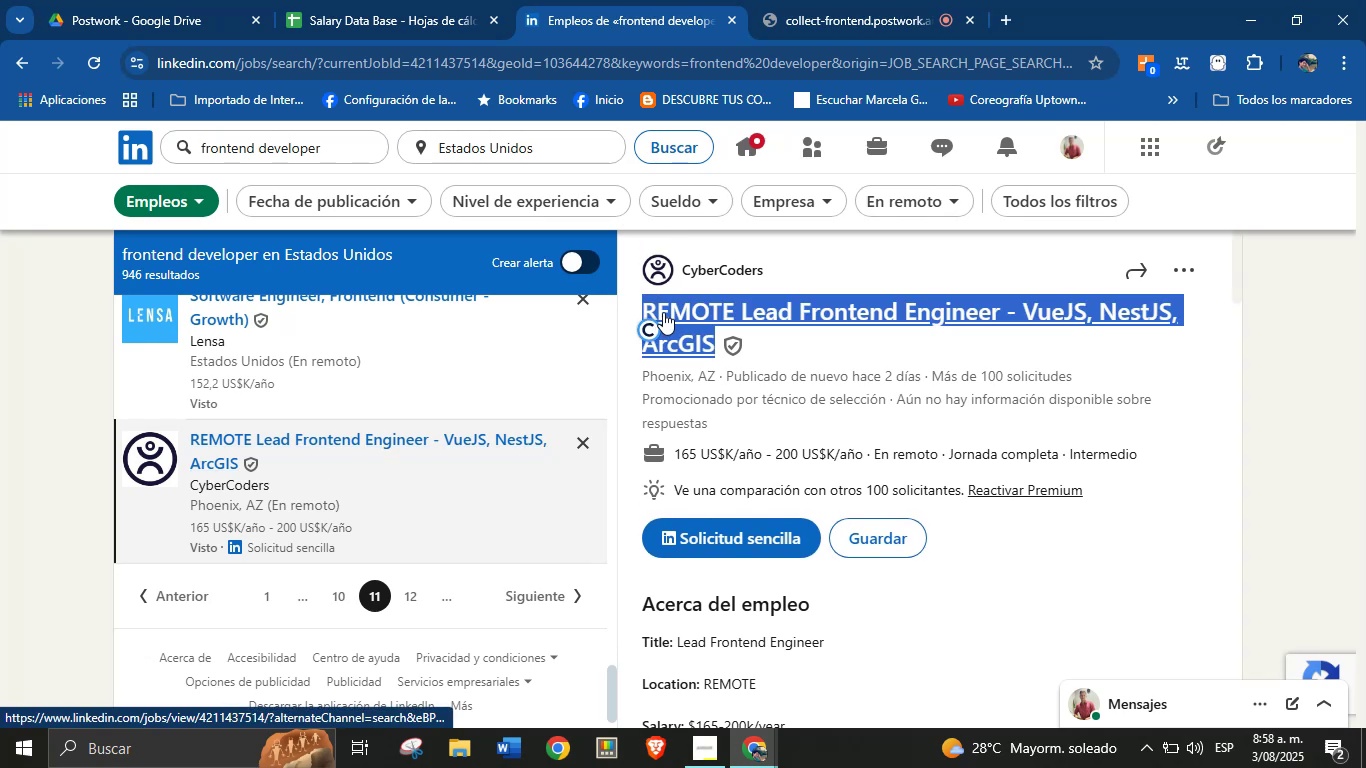 
key(Alt+Control+C)
 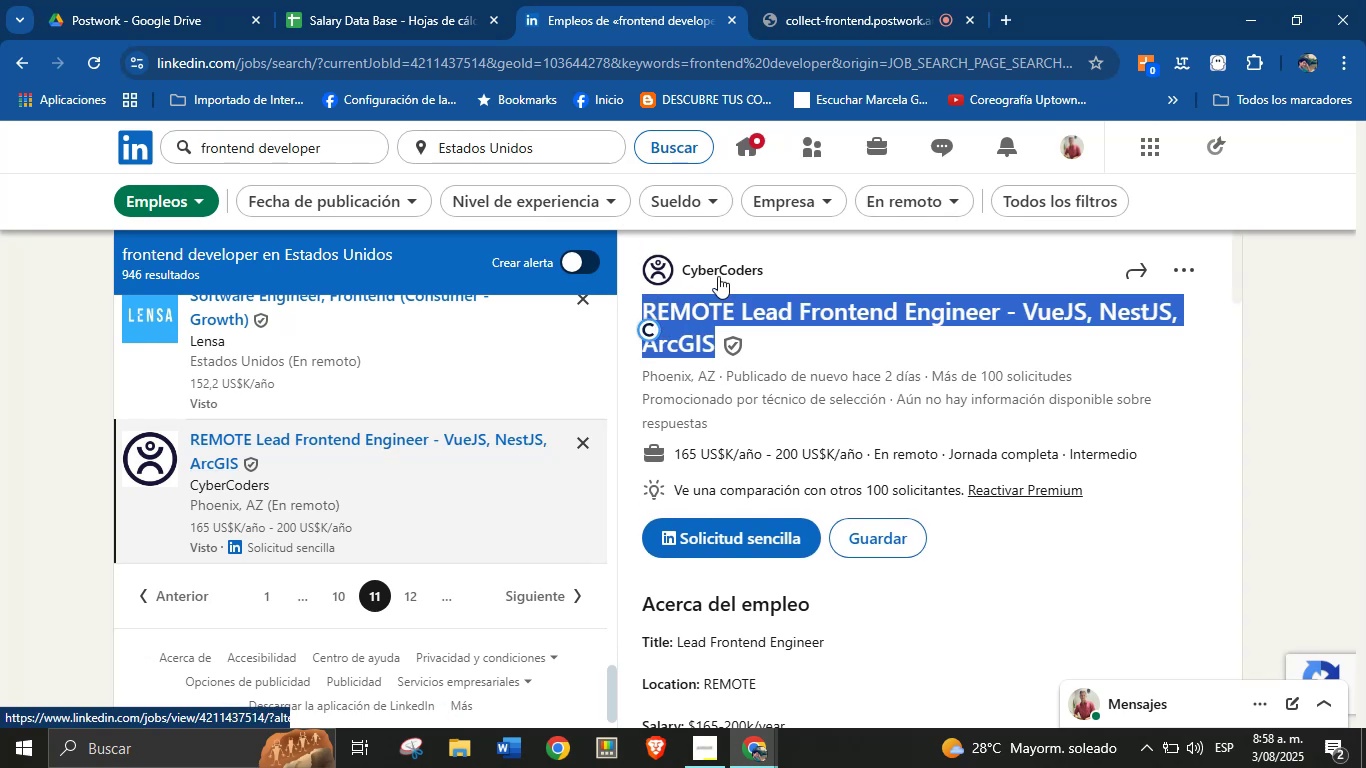 
left_click_drag(start_coordinate=[769, 273], to_coordinate=[684, 274])
 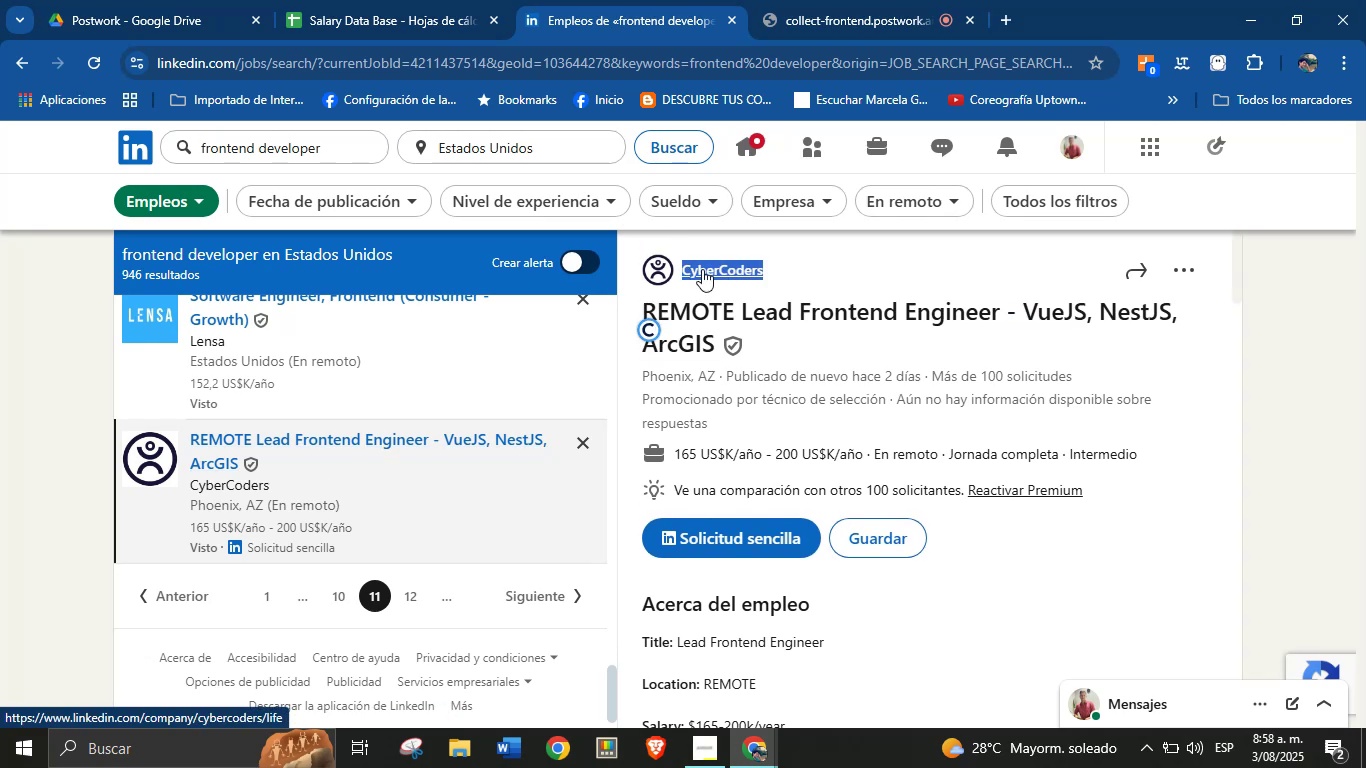 
key(Alt+Control+ControlLeft)
 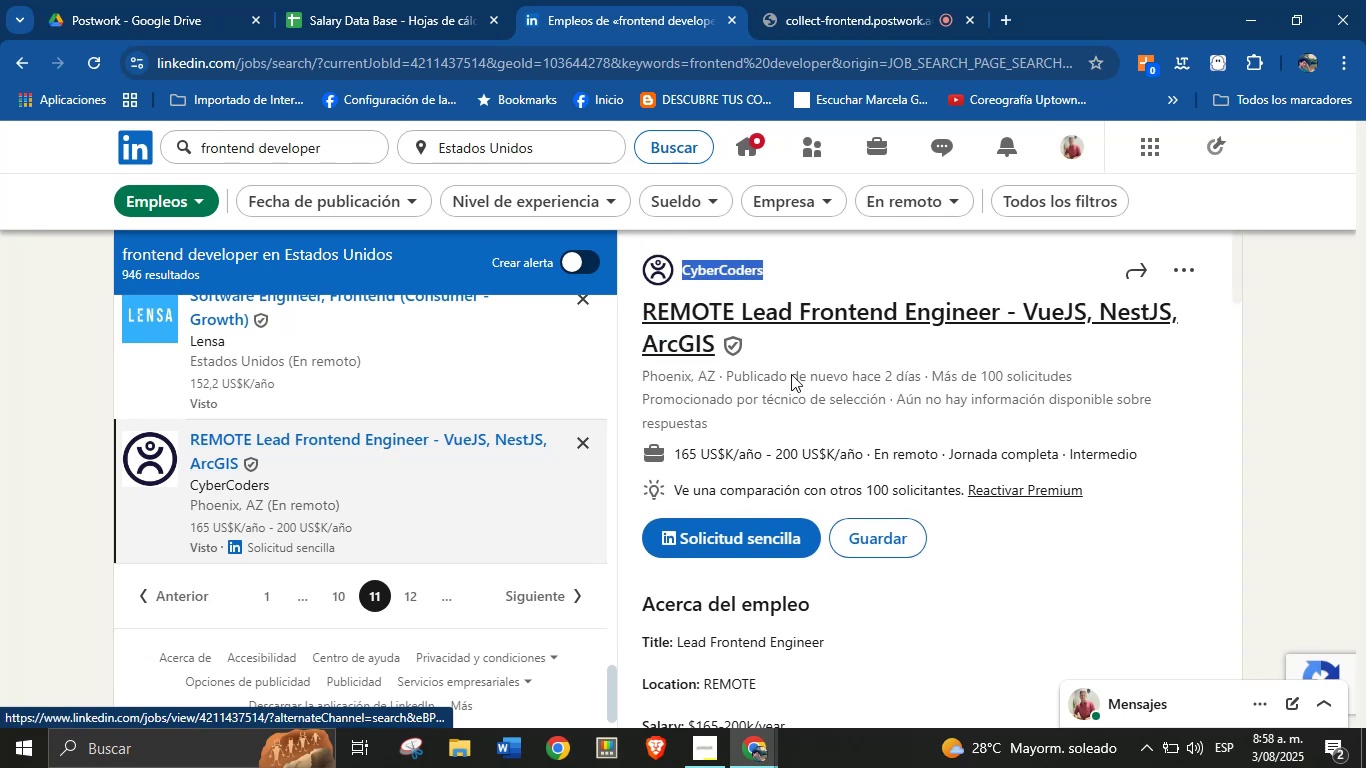 
key(Alt+AltLeft)
 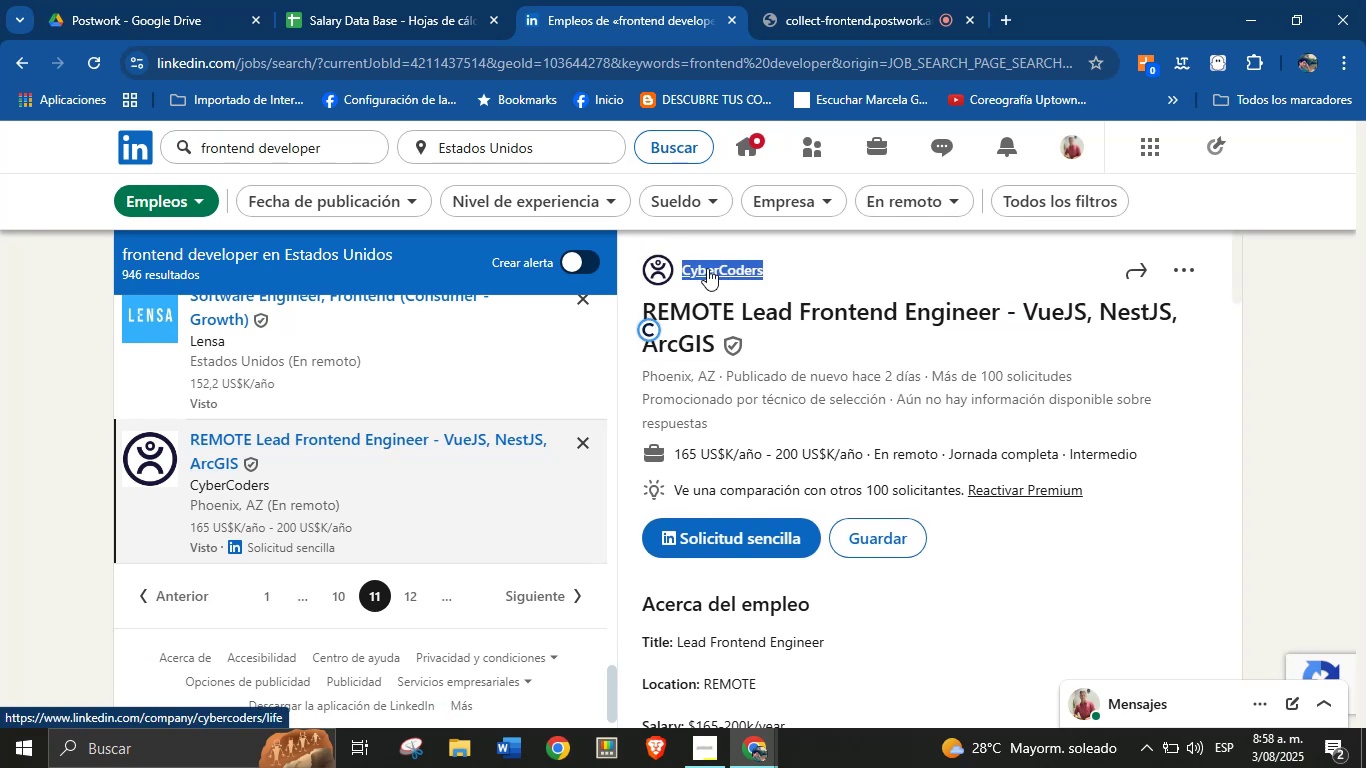 
key(Alt+Control+C)
 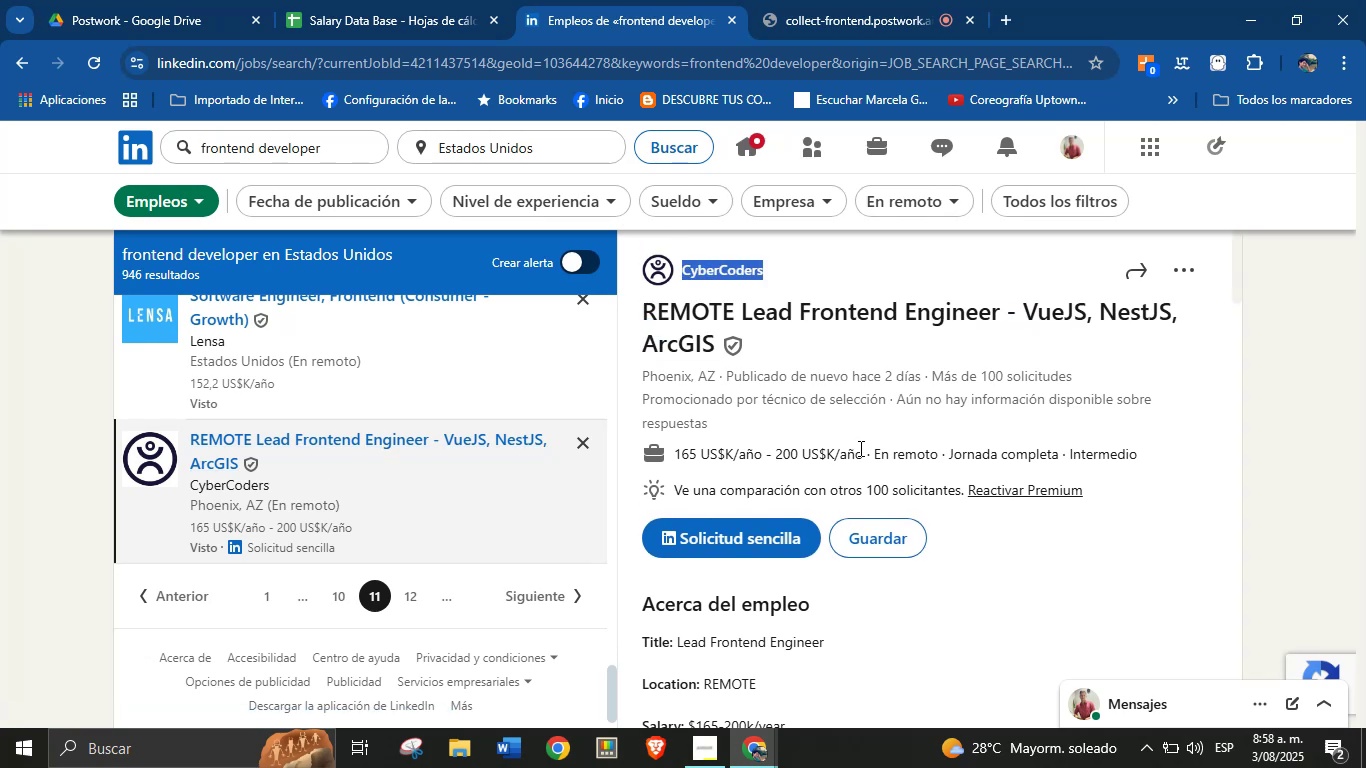 
left_click_drag(start_coordinate=[860, 455], to_coordinate=[673, 457])
 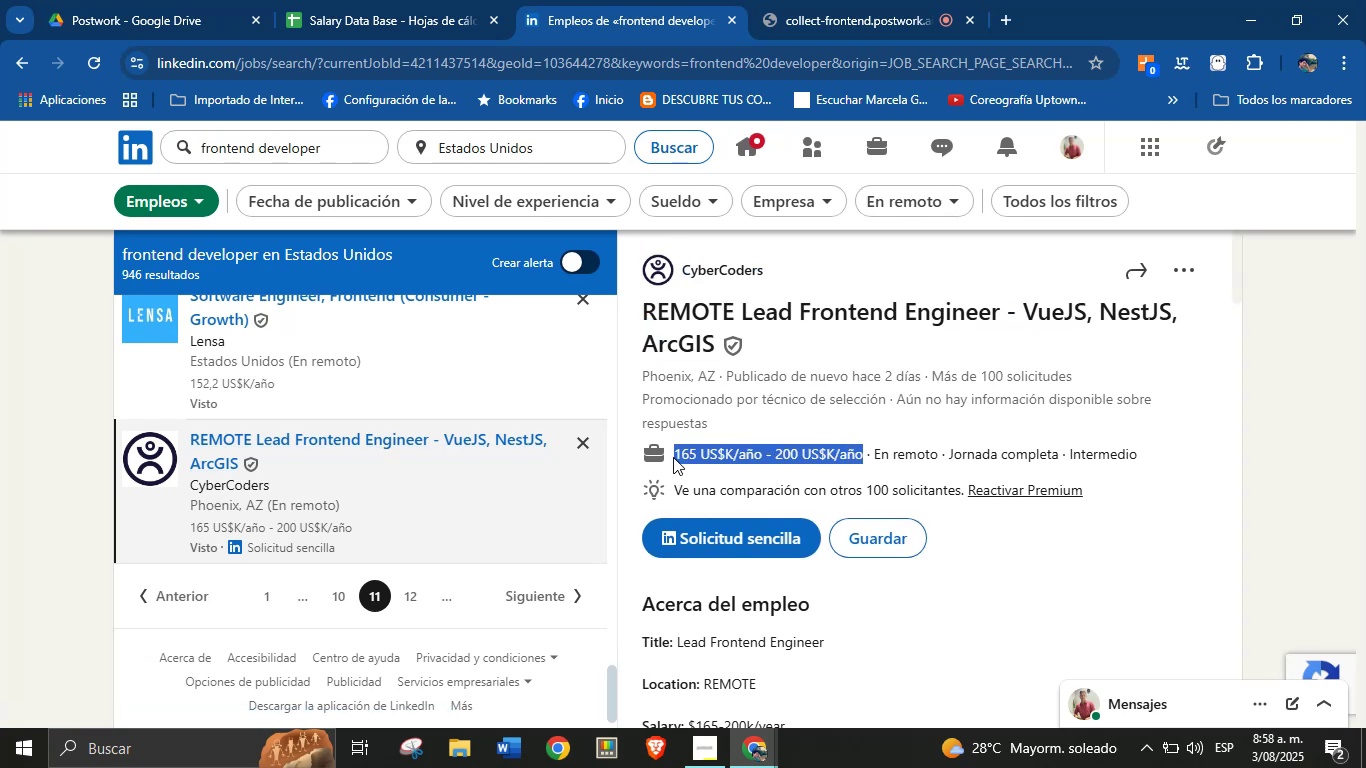 
key(Alt+Control+ControlLeft)
 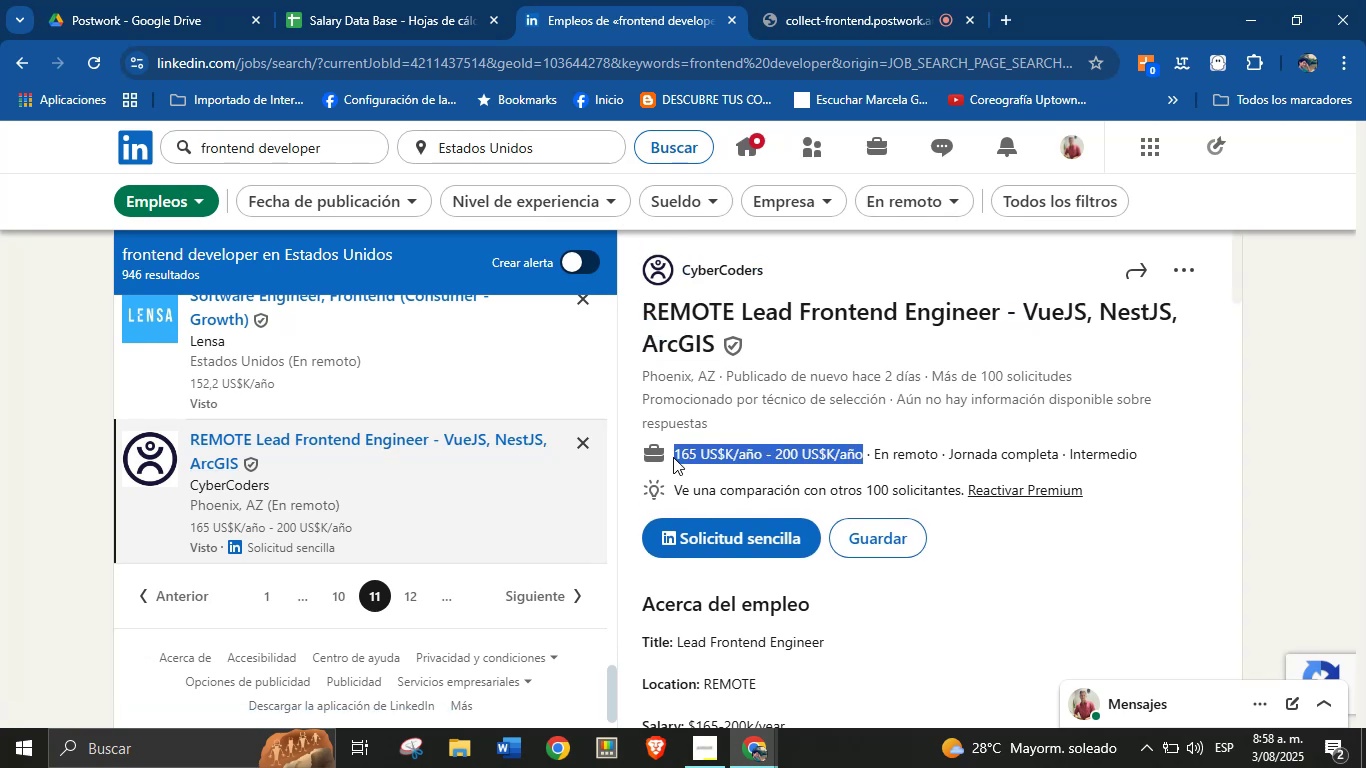 
key(Alt+AltLeft)
 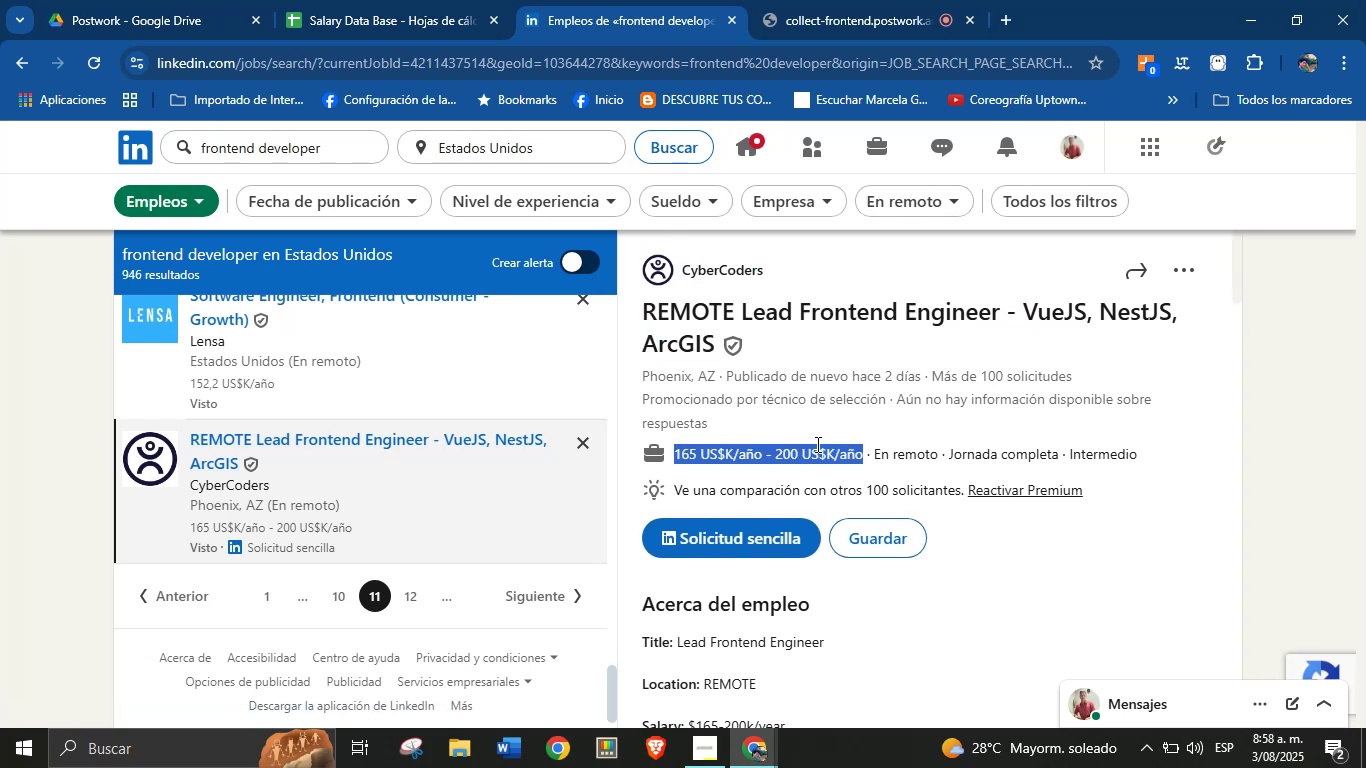 
key(Alt+Control+C)
 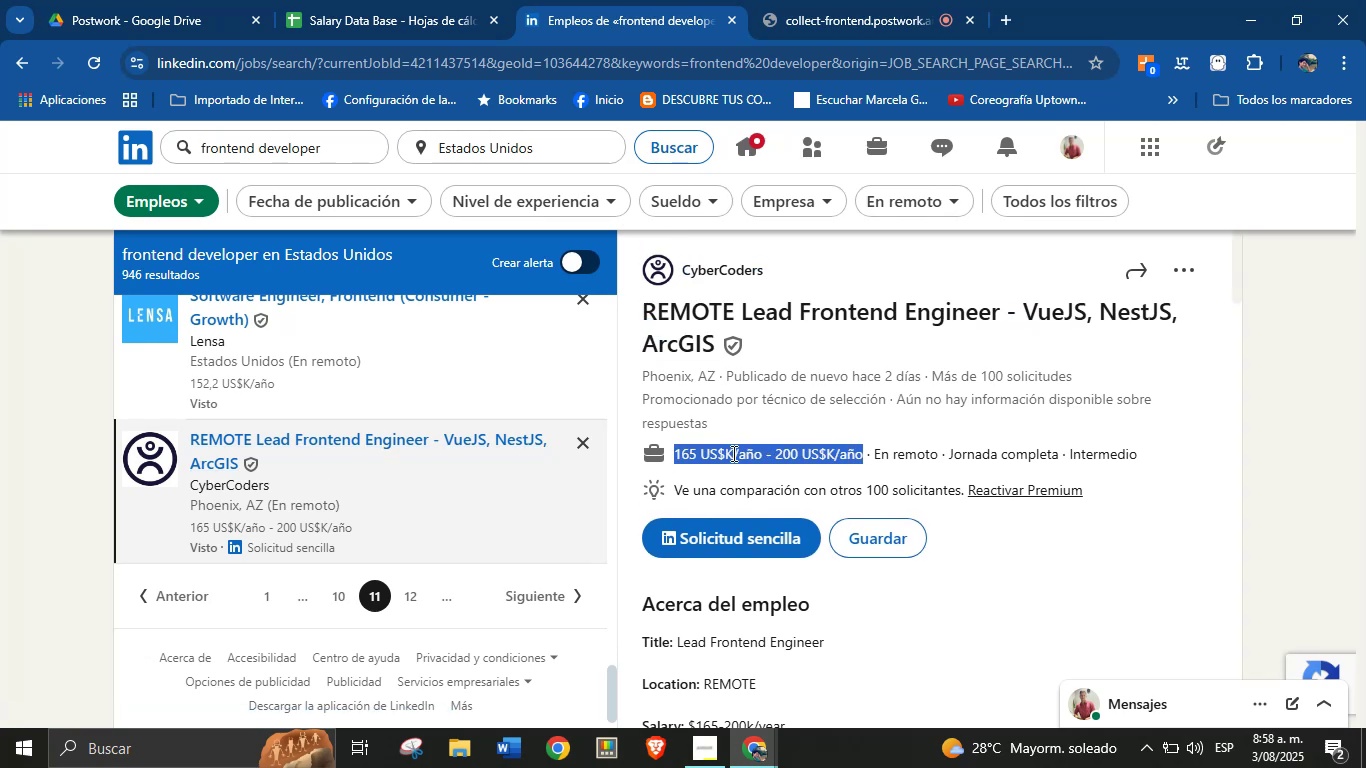 
scroll: coordinate [847, 471], scroll_direction: down, amount: 4.0
 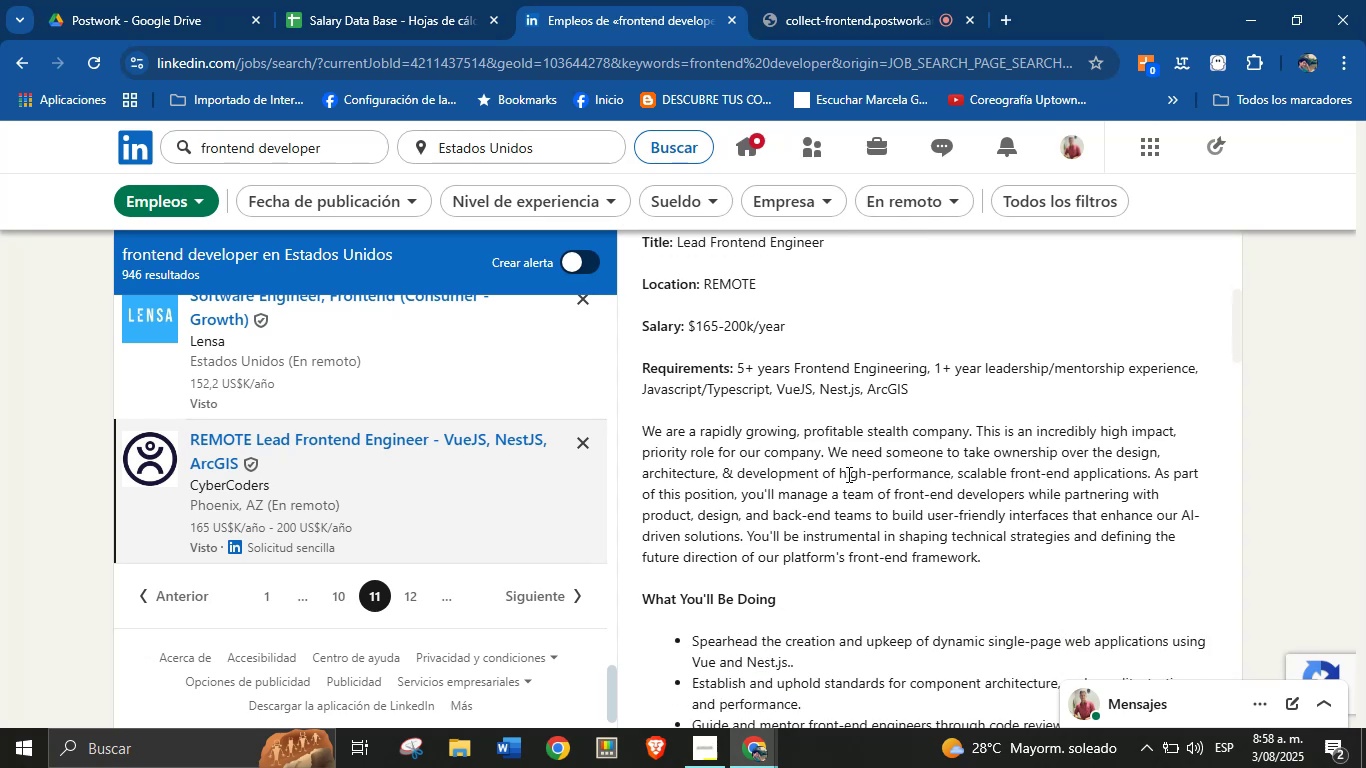 
left_click([851, 479])
 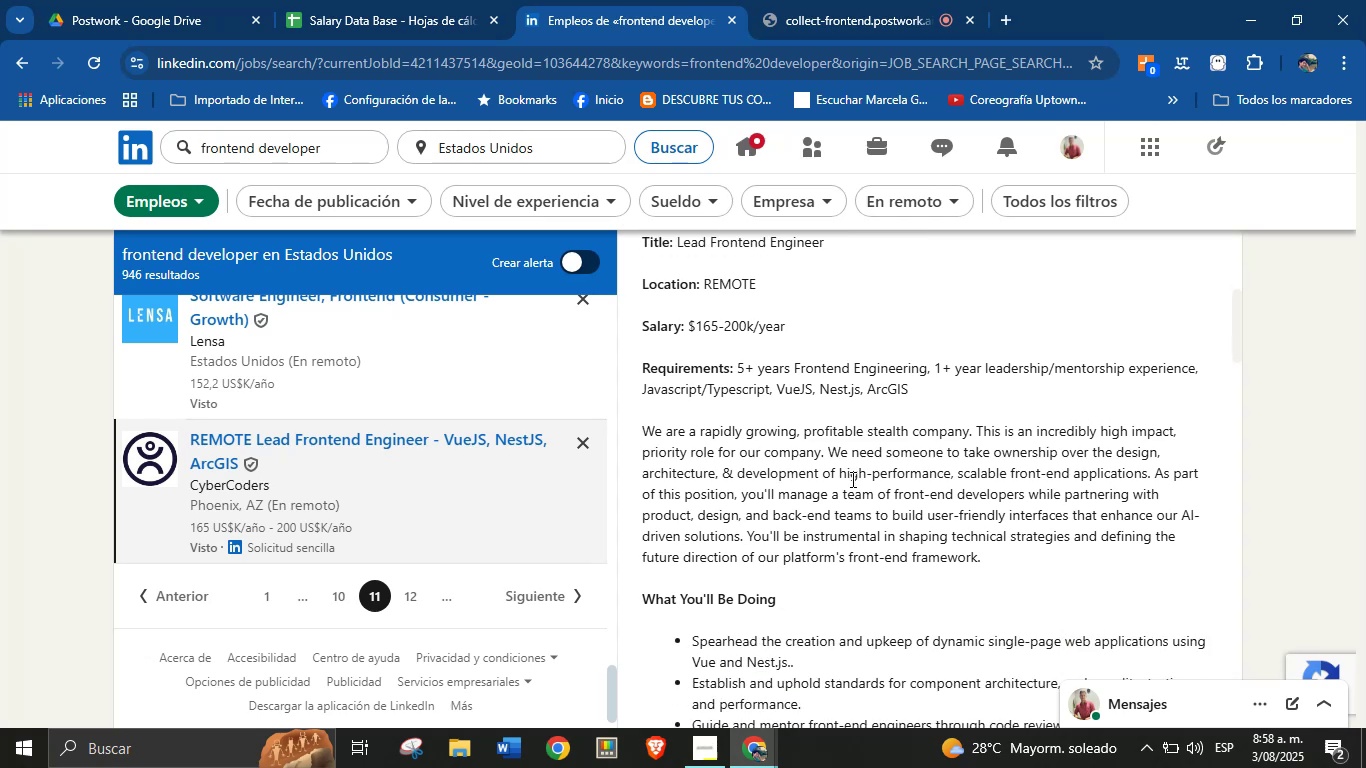 
scroll: coordinate [870, 517], scroll_direction: down, amount: 20.0
 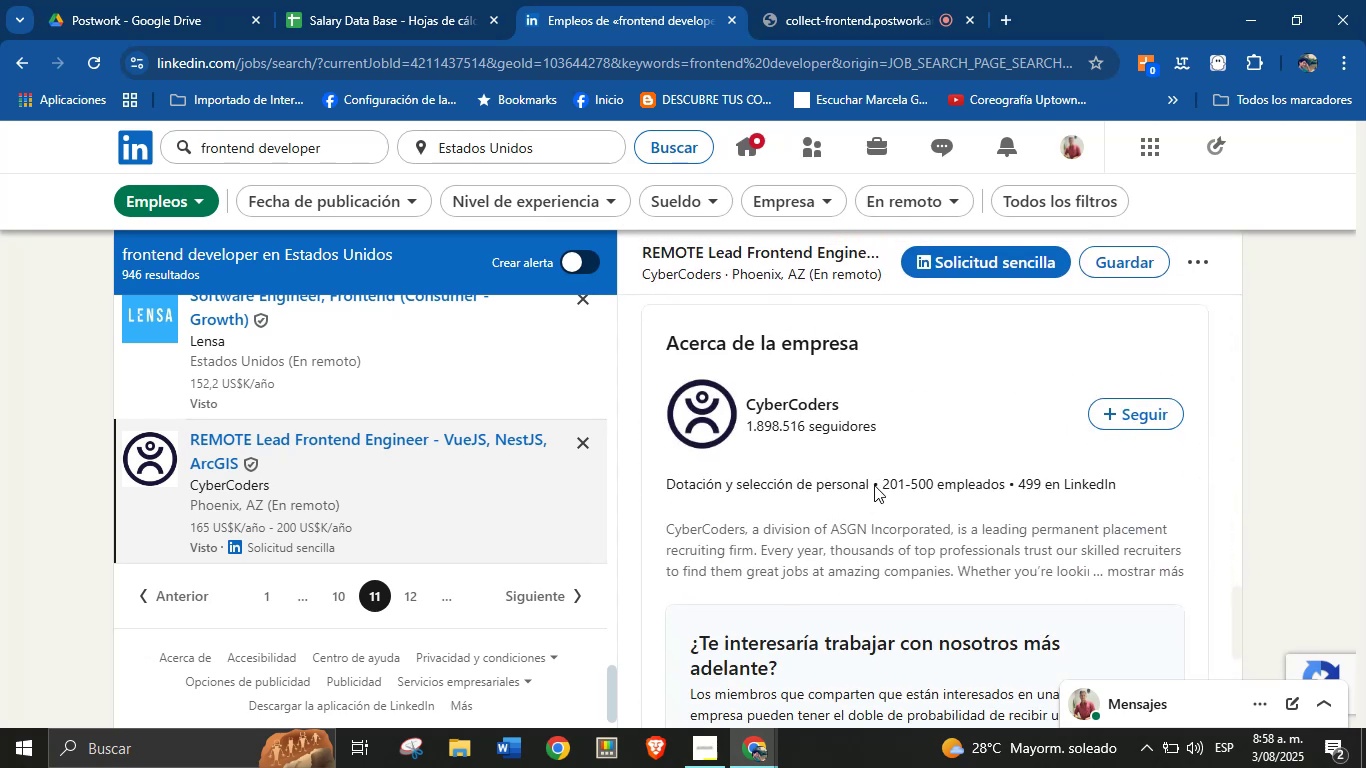 
left_click_drag(start_coordinate=[871, 486], to_coordinate=[667, 485])
 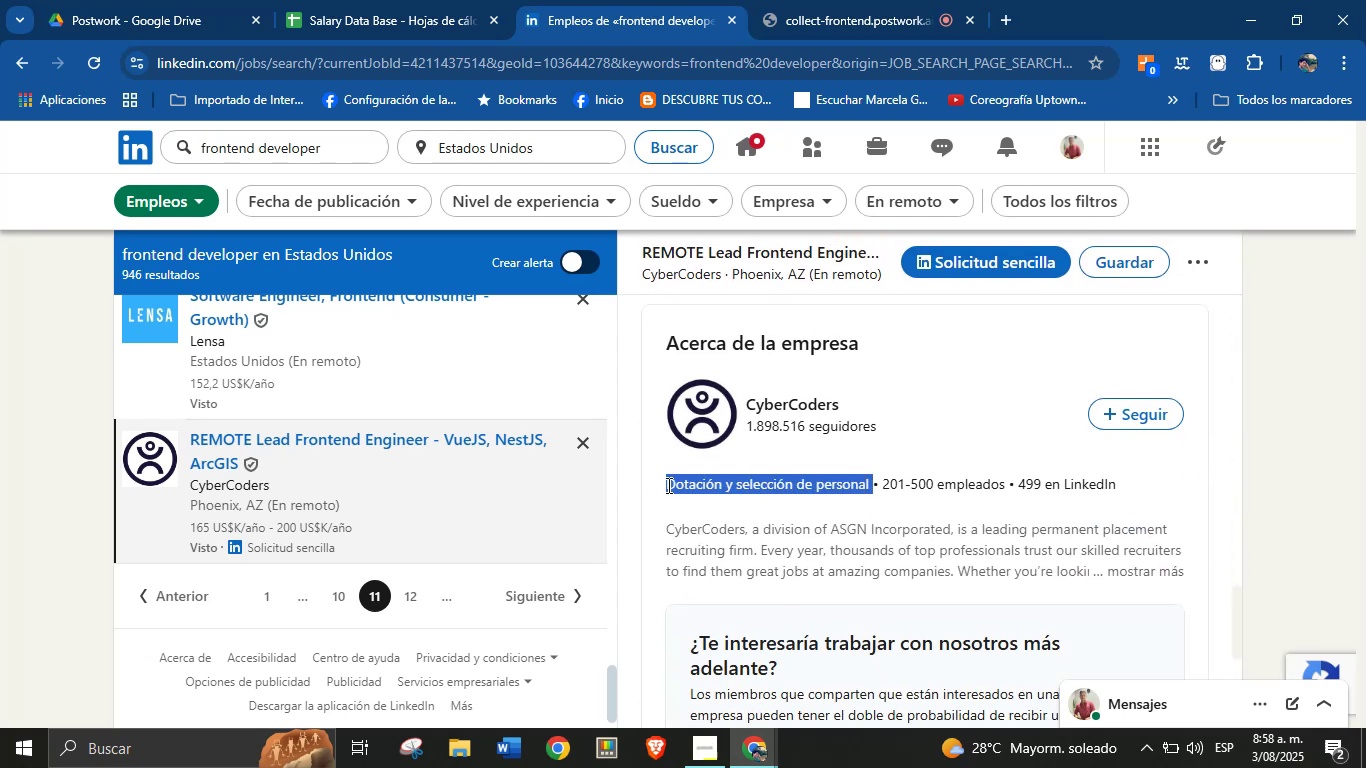 
key(Alt+AltLeft)
 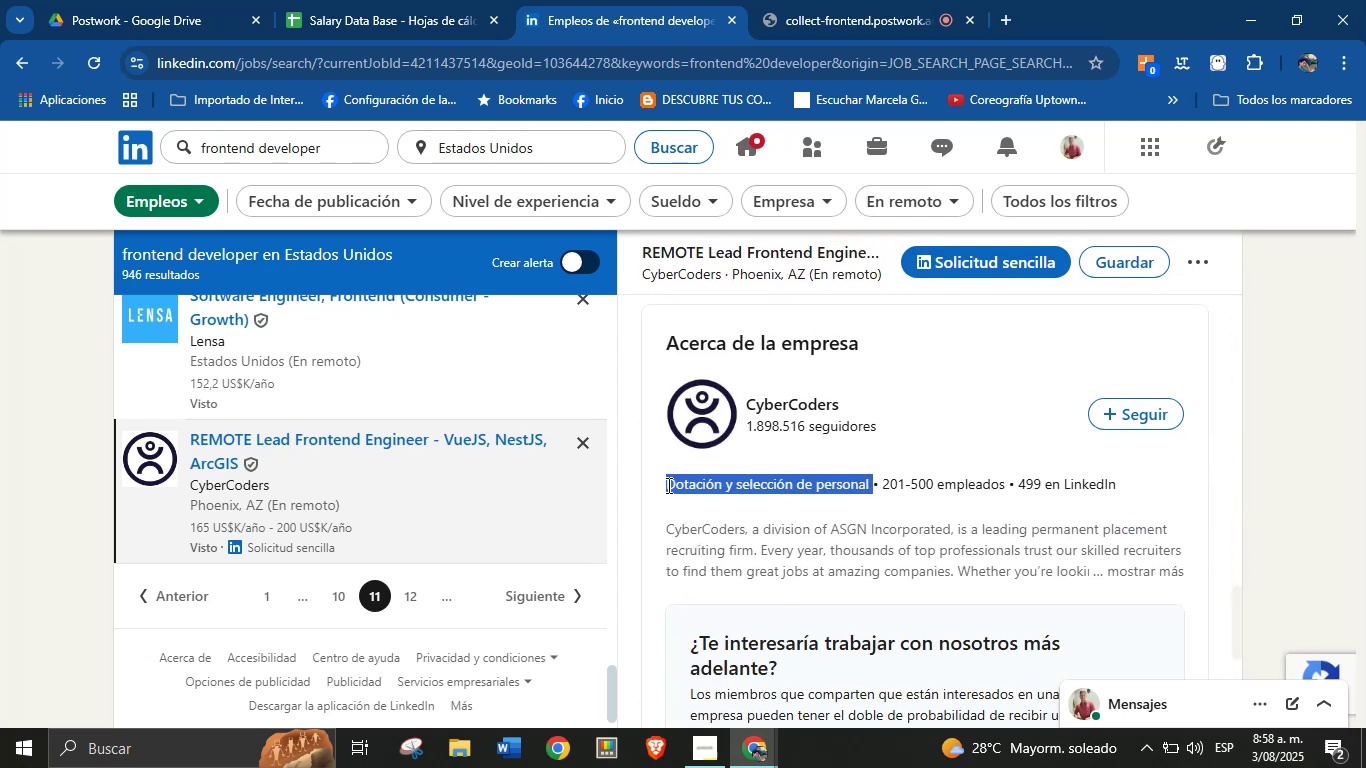 
key(Alt+Control+ControlLeft)
 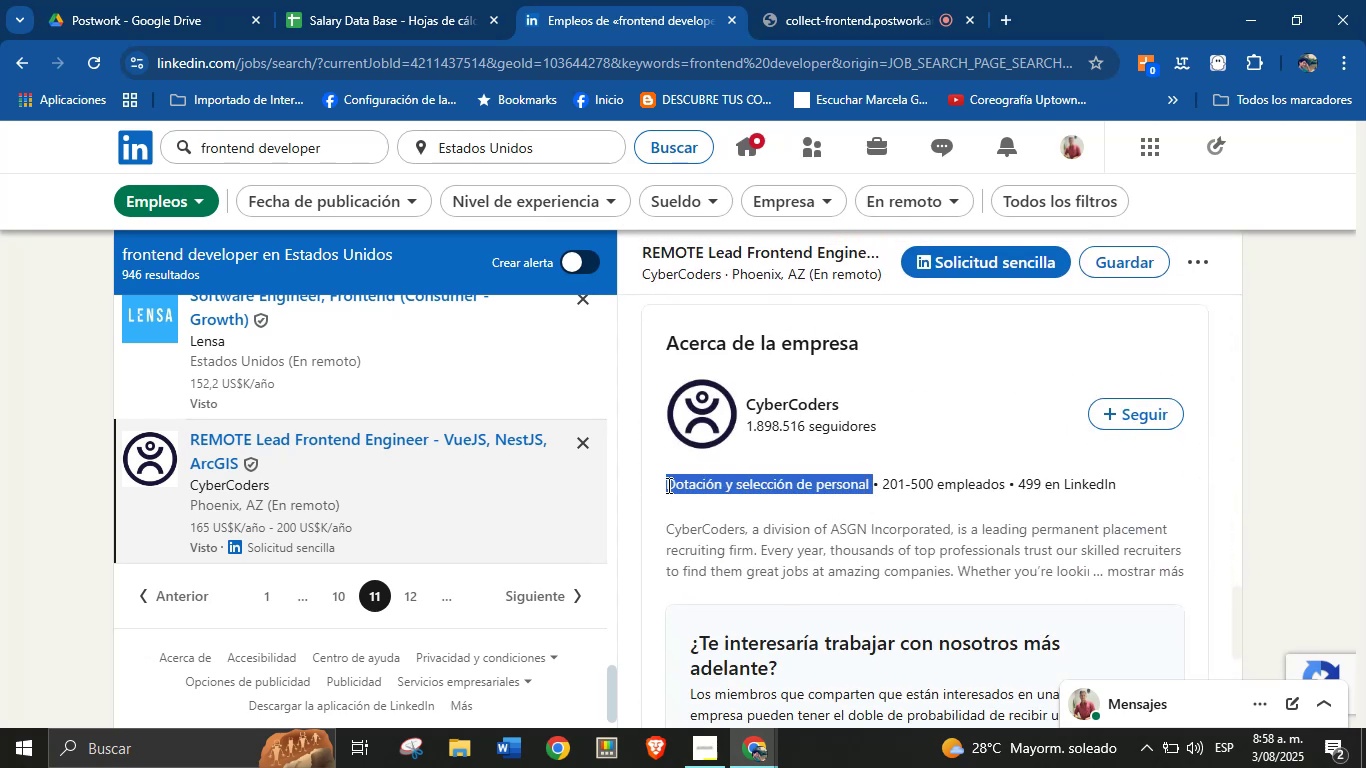 
key(Alt+Control+C)
 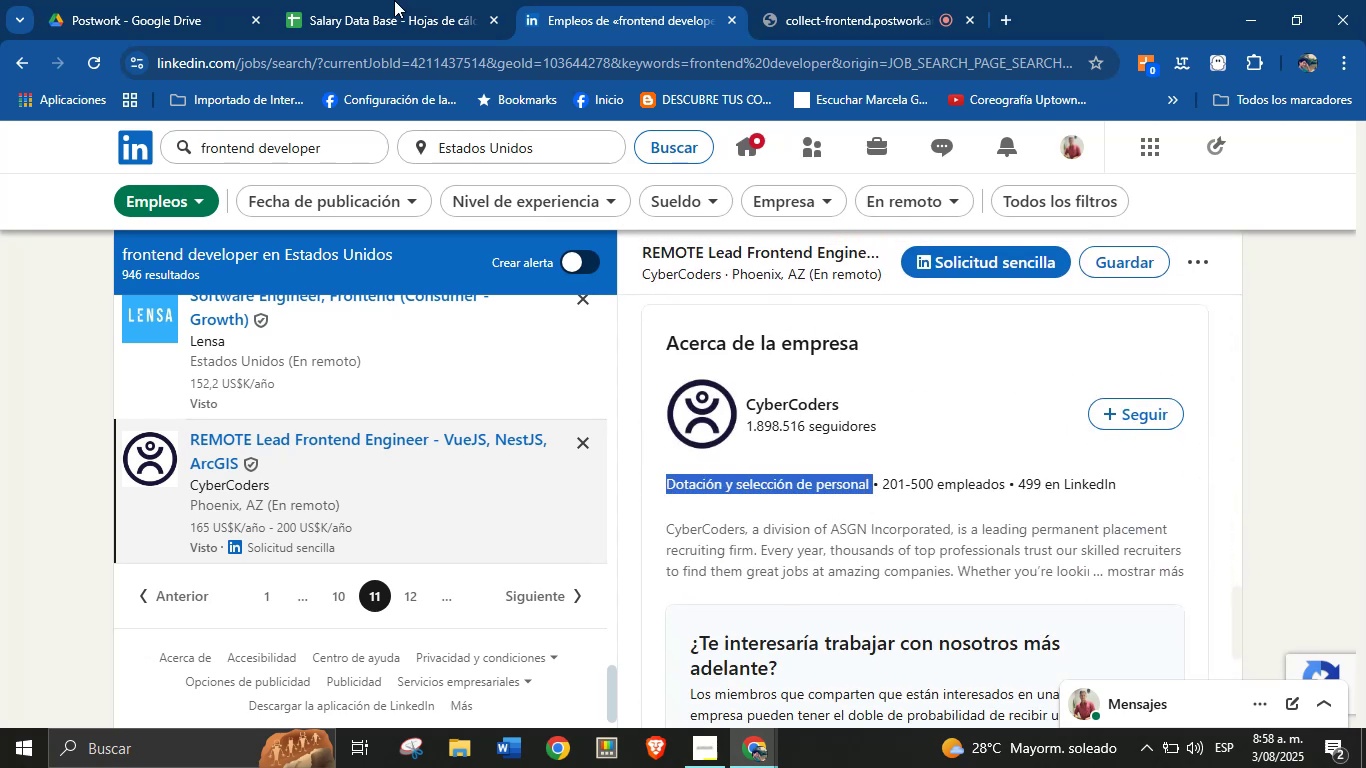 
left_click([390, 0])
 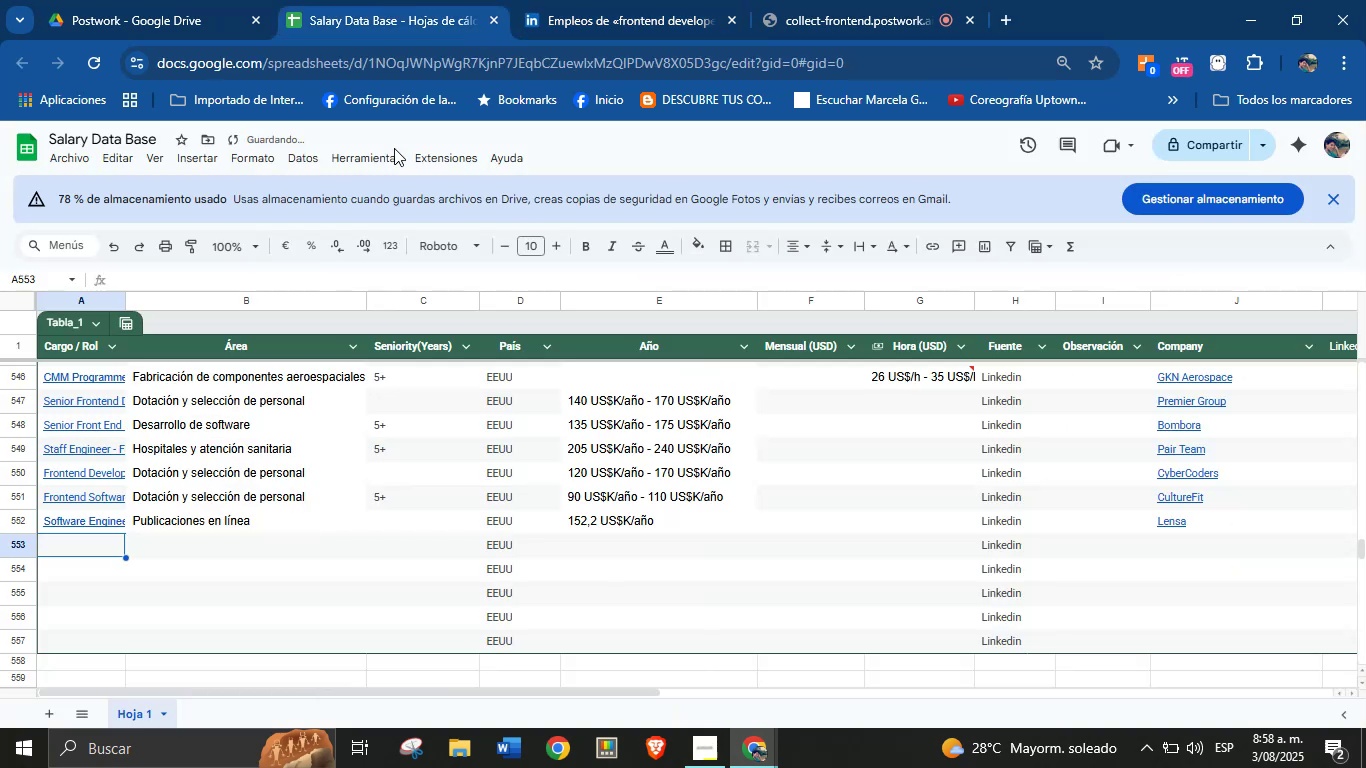 
key(Meta+MetaLeft)
 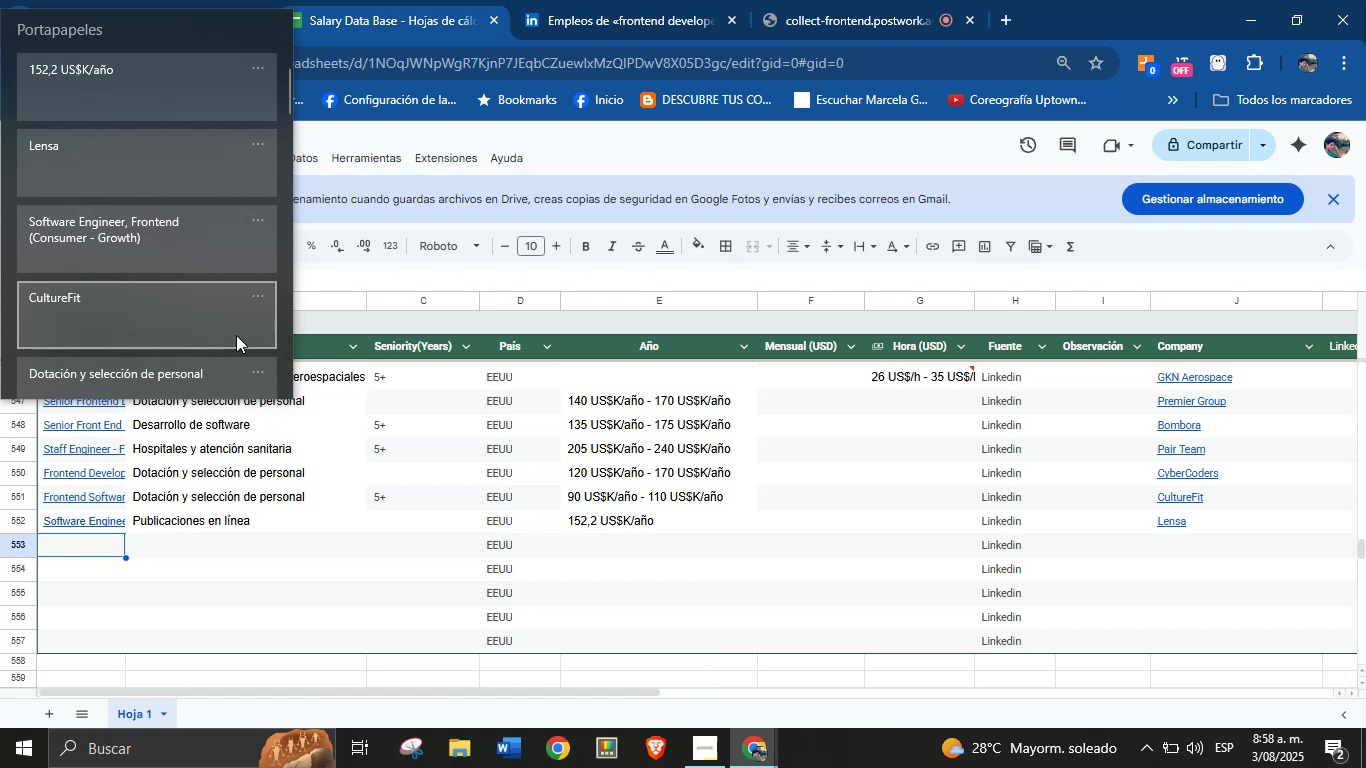 
key(Meta+MetaLeft)
 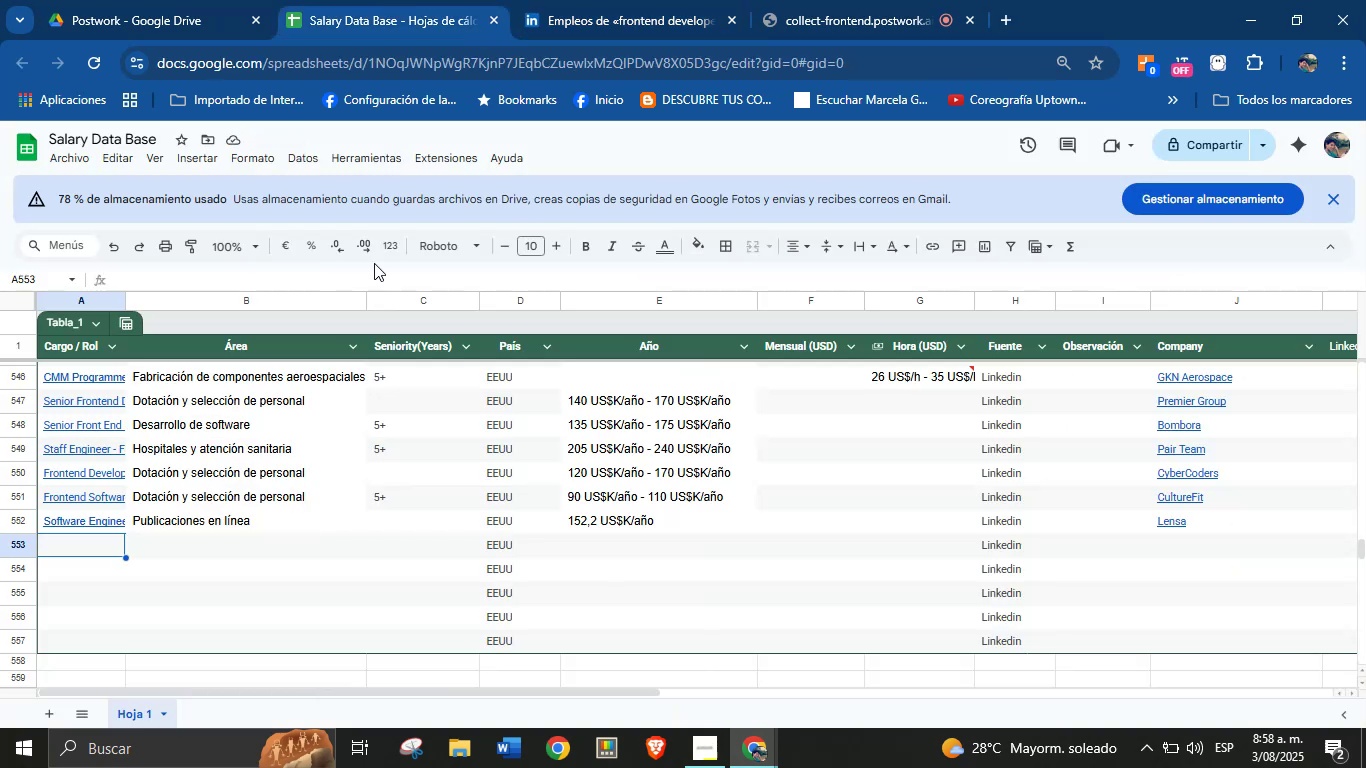 
key(Meta+V)
 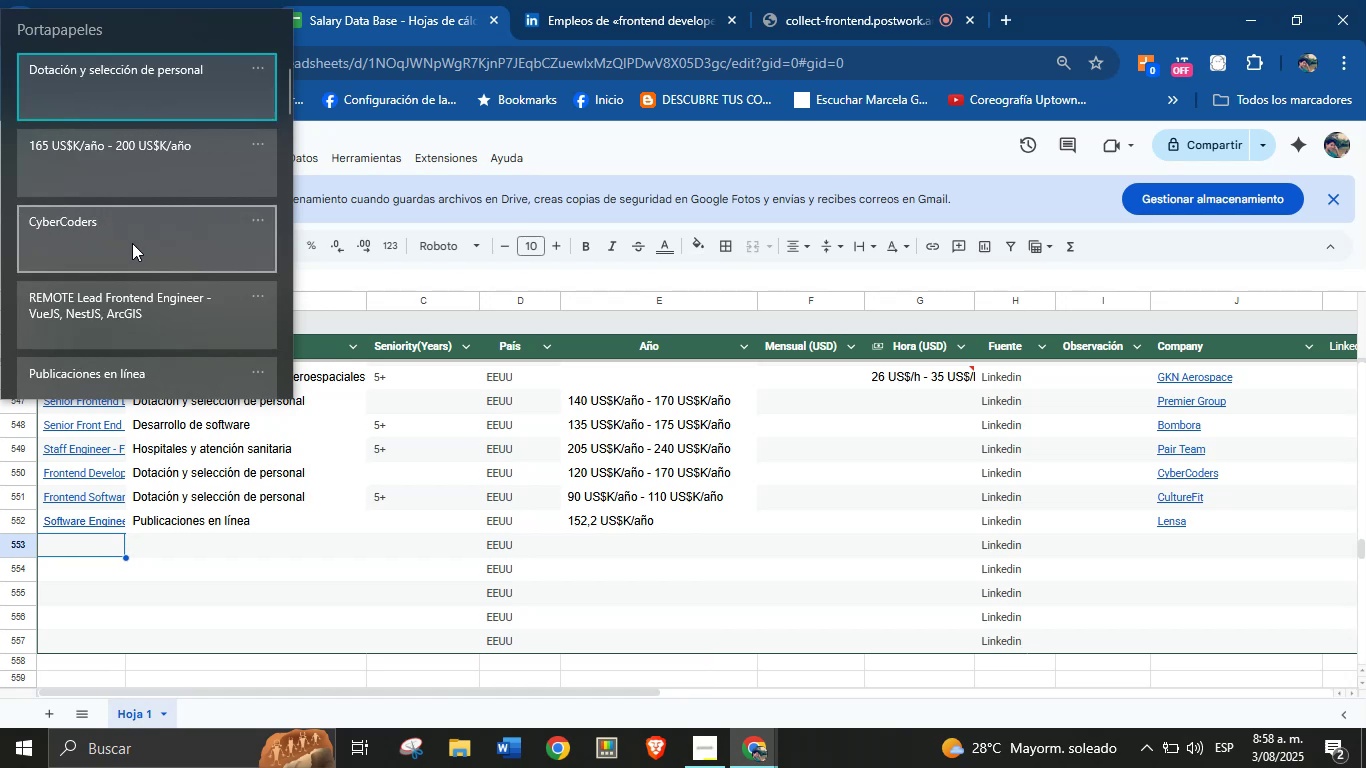 
left_click([126, 305])
 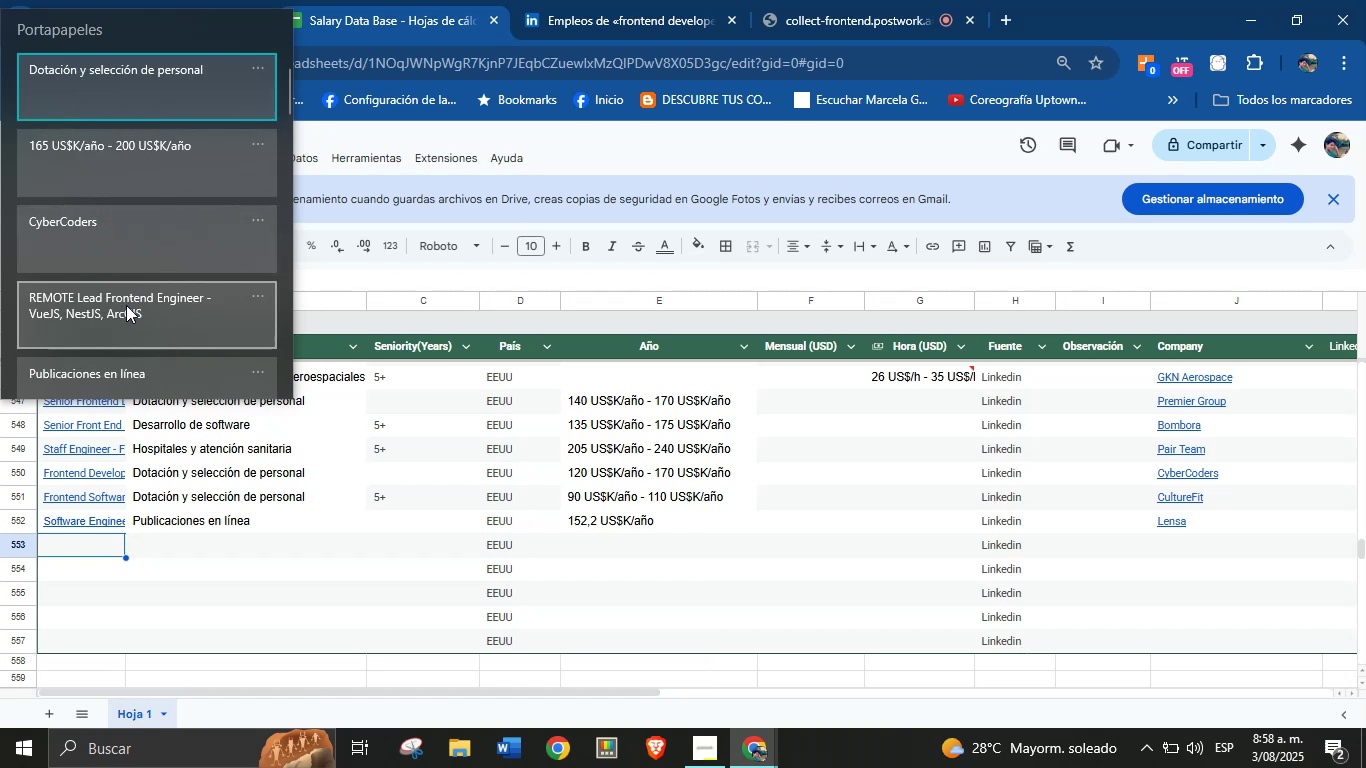 
key(Control+ControlLeft)
 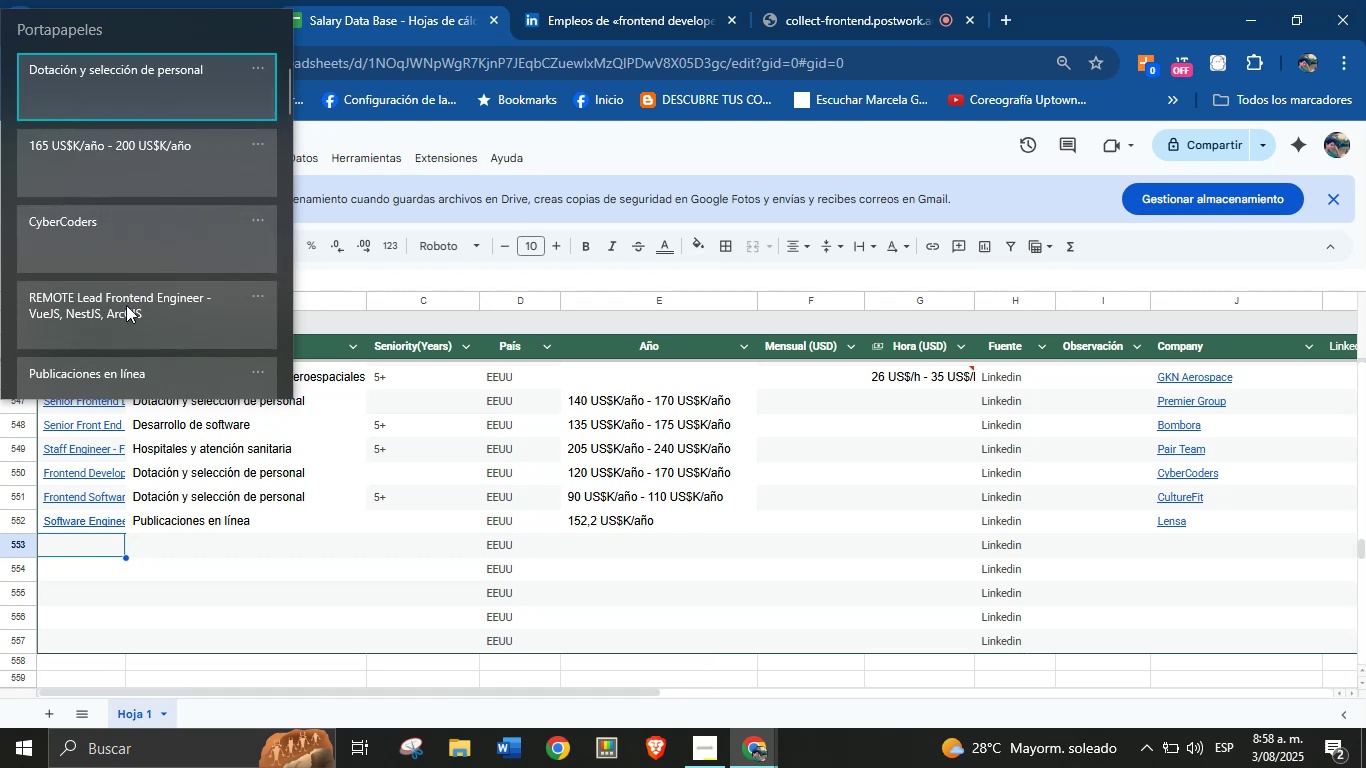 
key(Control+V)
 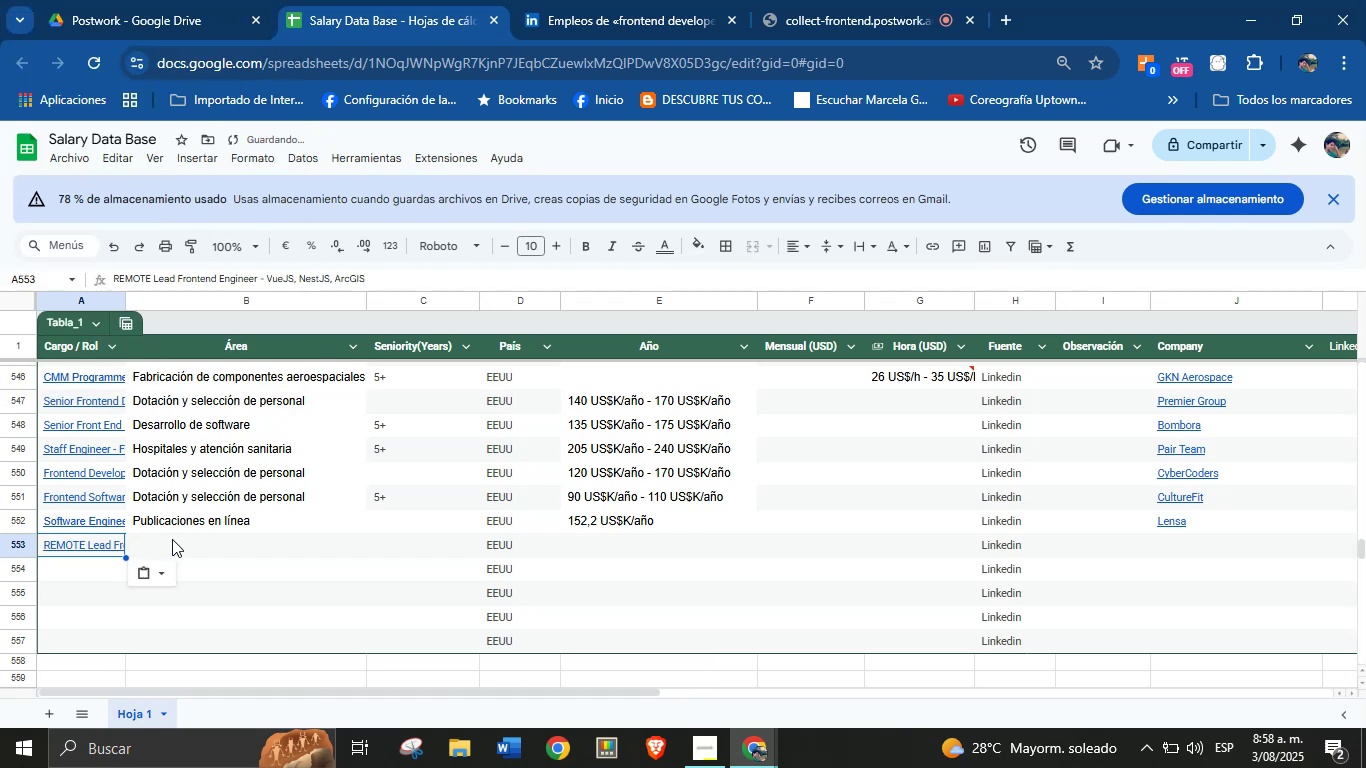 
left_click([172, 540])
 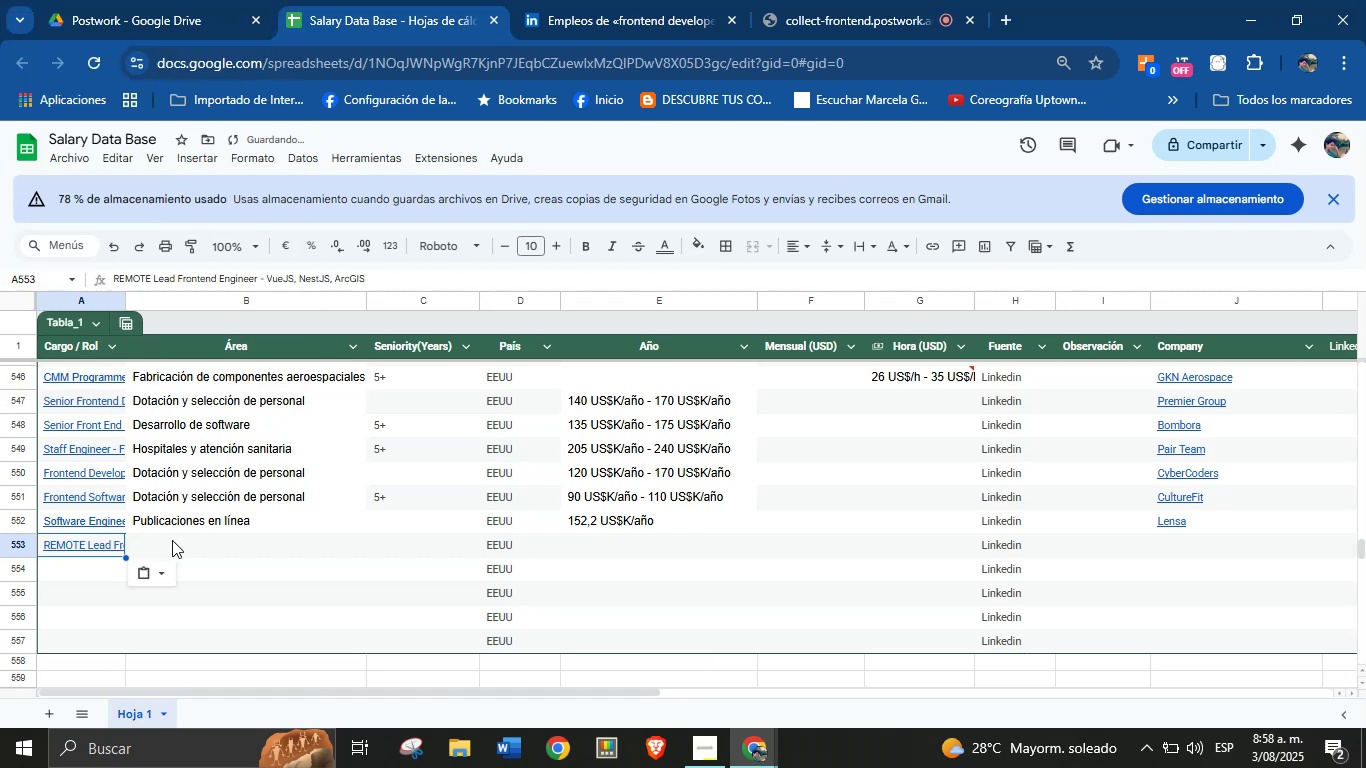 
key(Meta+MetaLeft)
 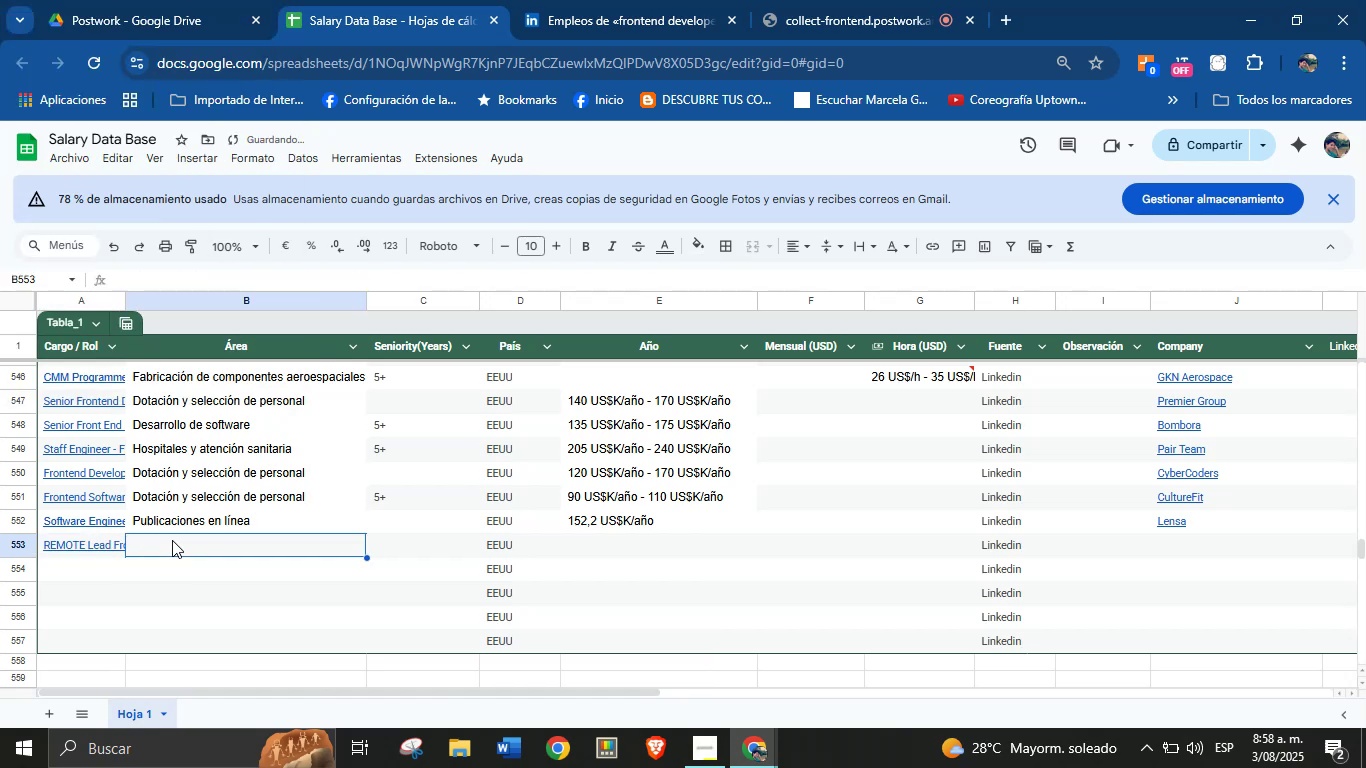 
key(Meta+MetaLeft)
 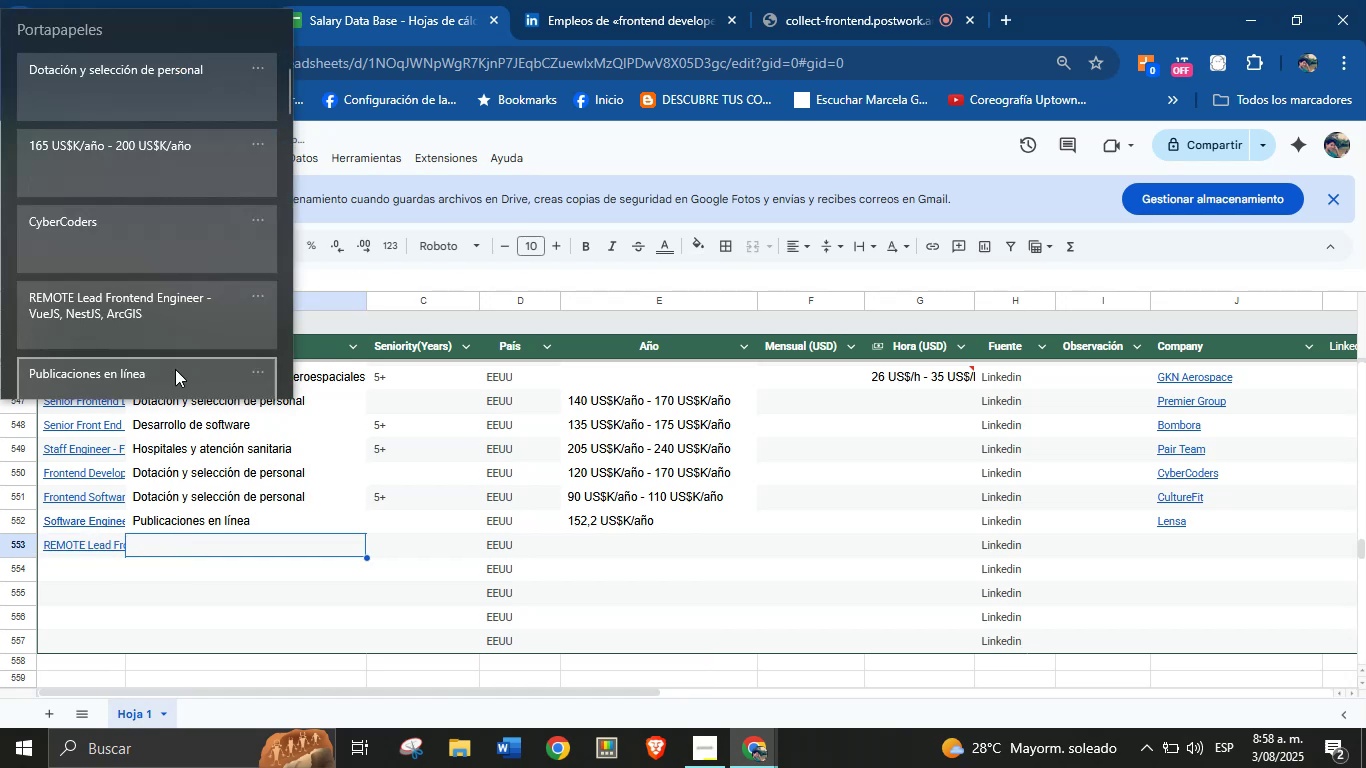 
key(Meta+V)
 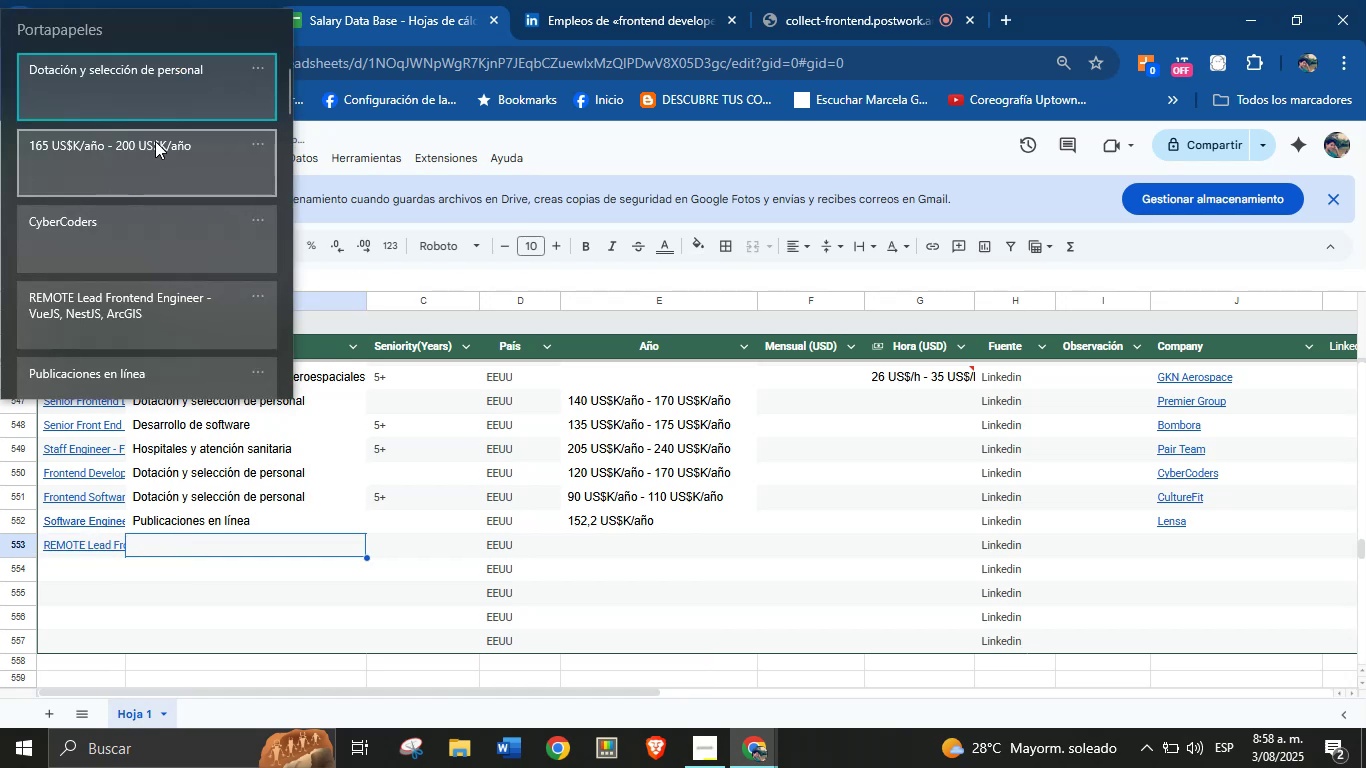 
left_click([164, 86])
 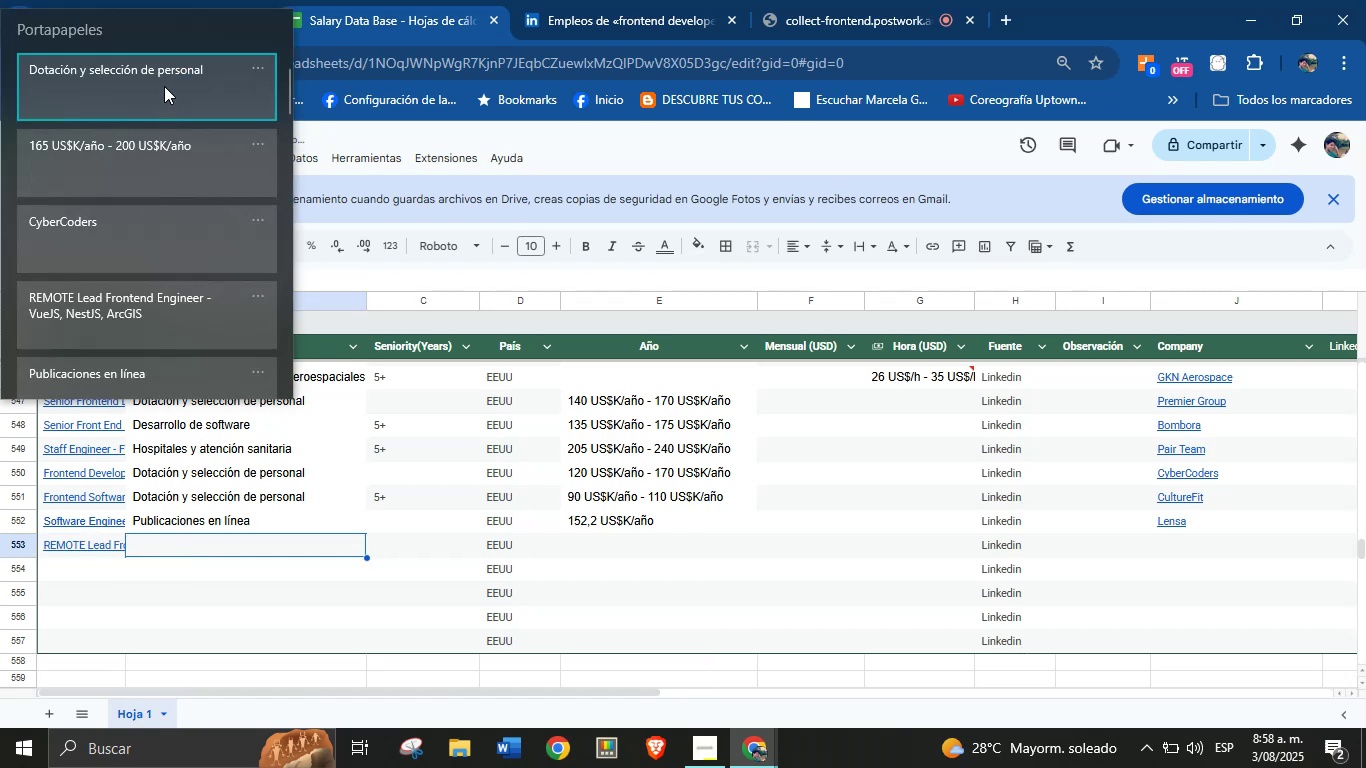 
key(Control+ControlLeft)
 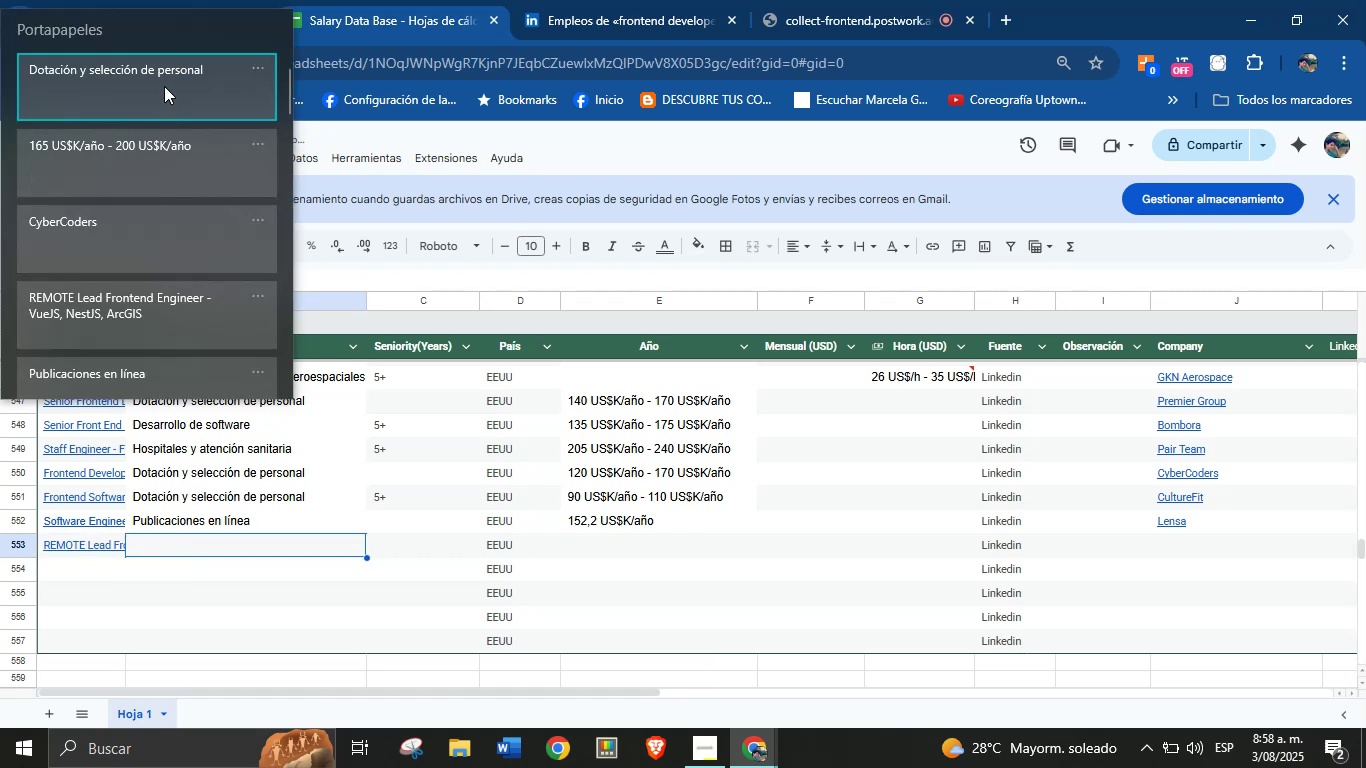 
key(Control+V)
 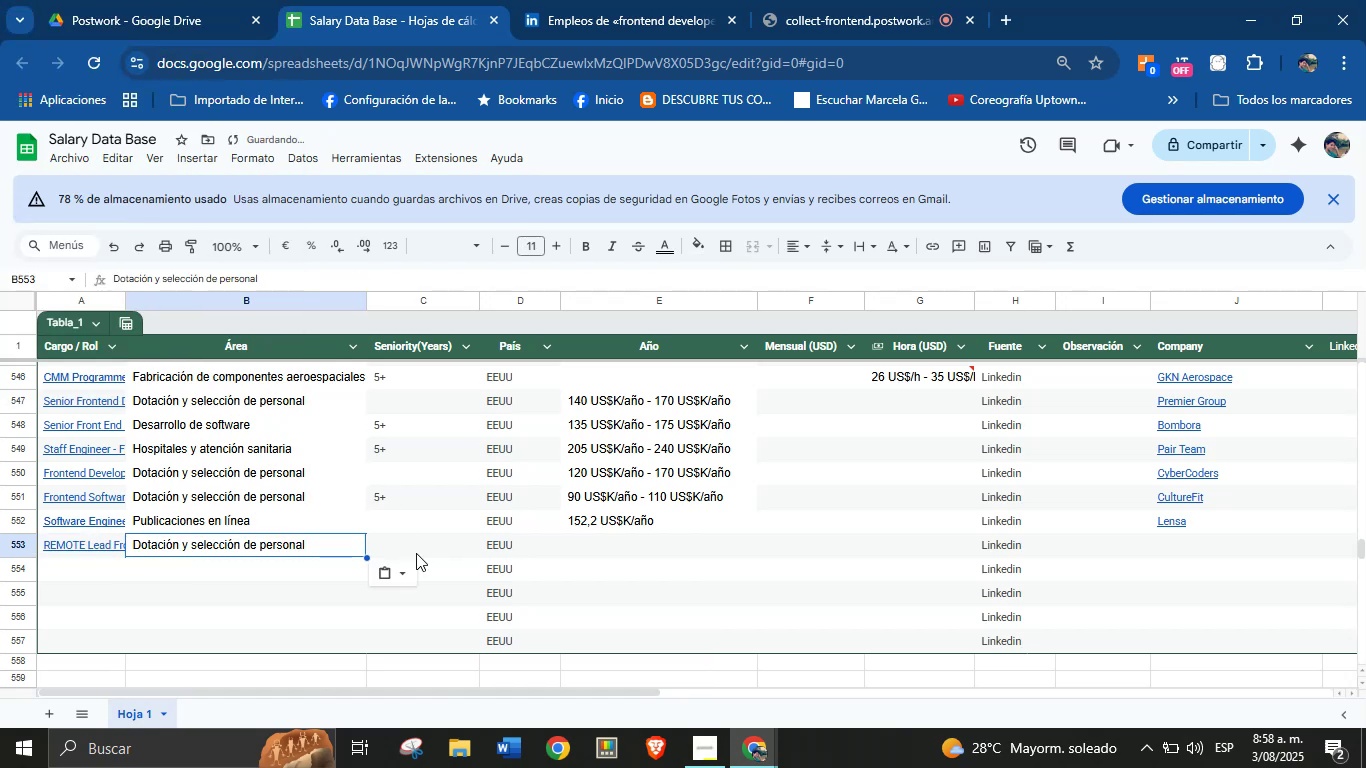 
left_click([395, 538])
 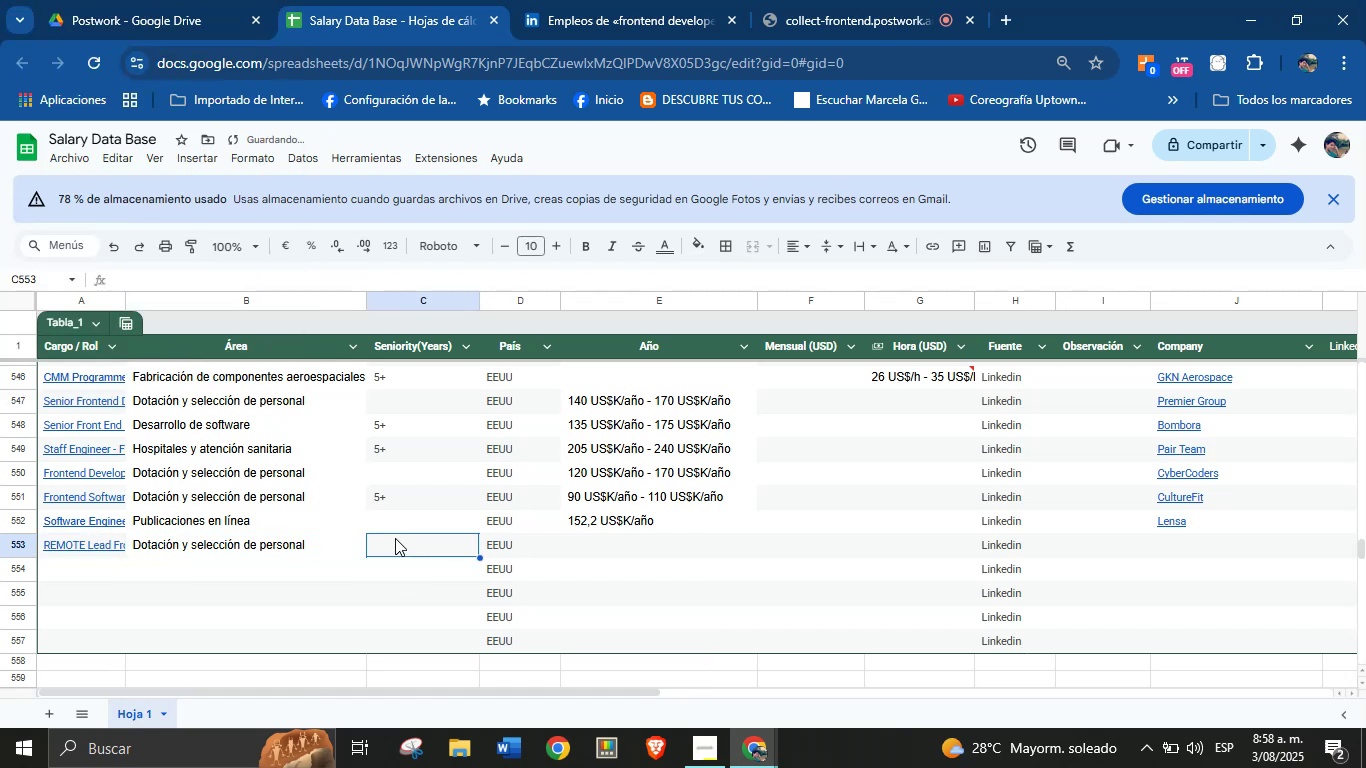 
key(5)
 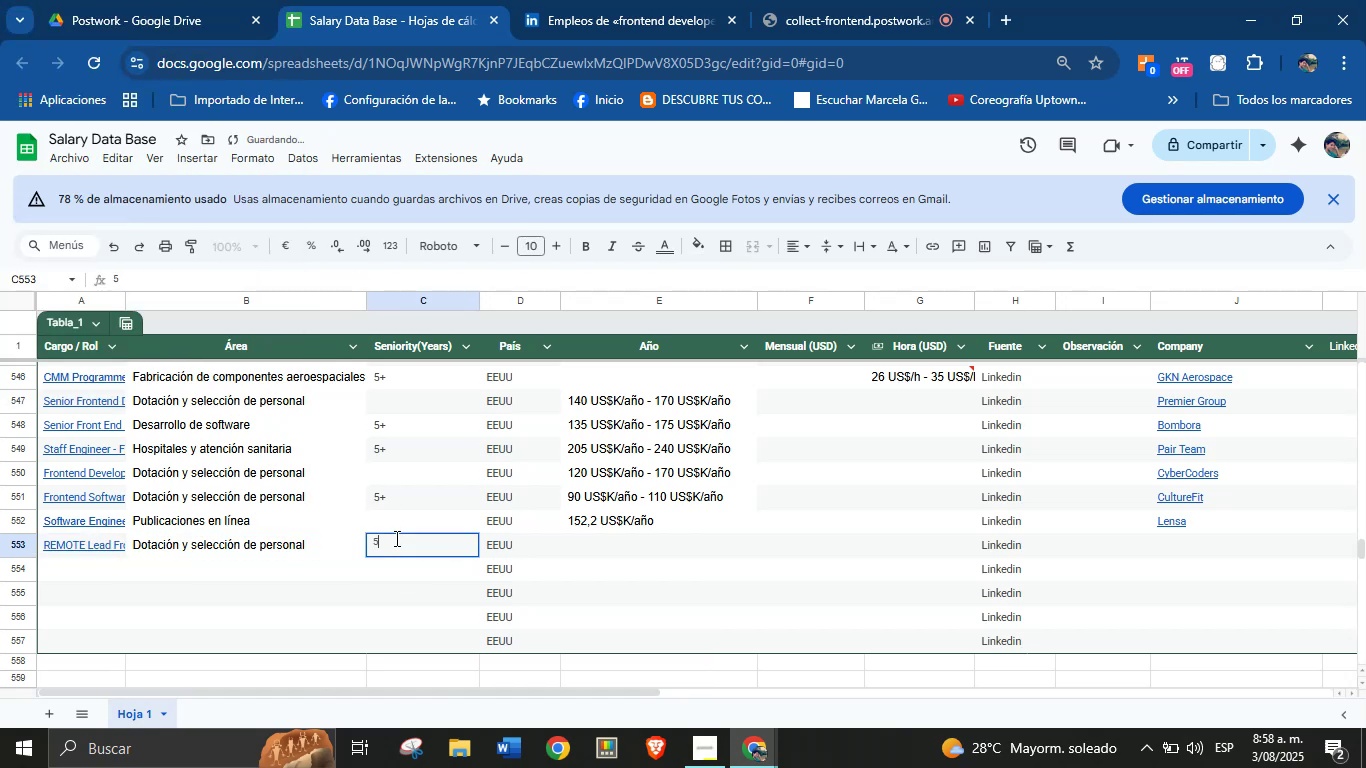 
key(Equal)
 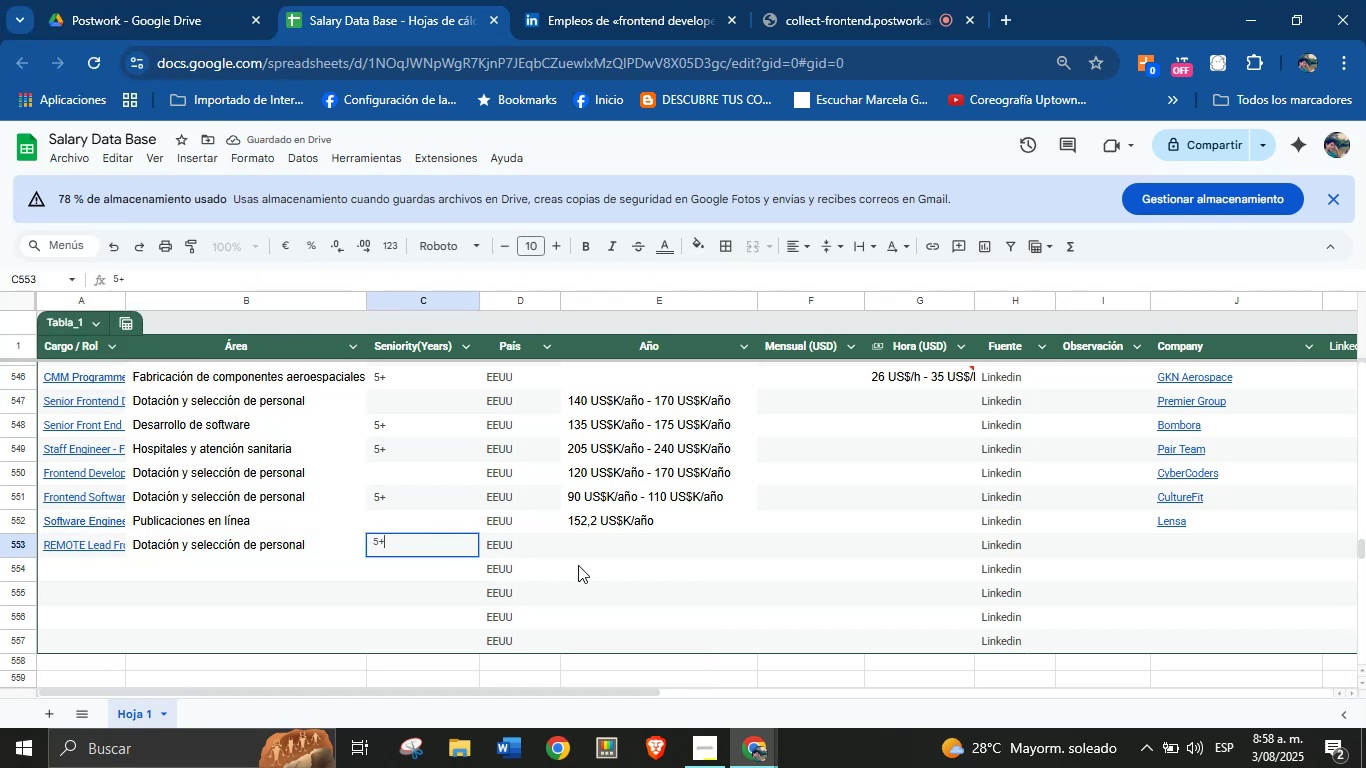 
left_click([614, 548])
 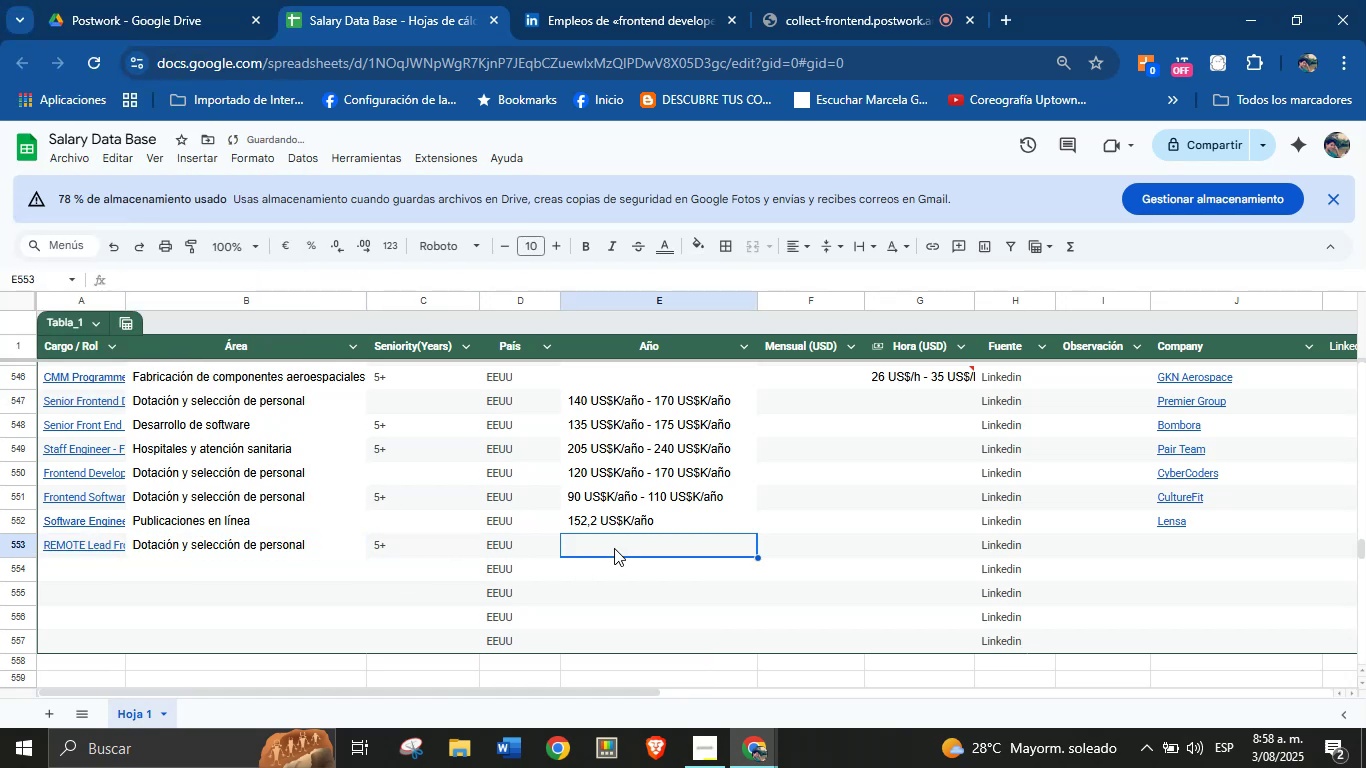 
key(Meta+MetaLeft)
 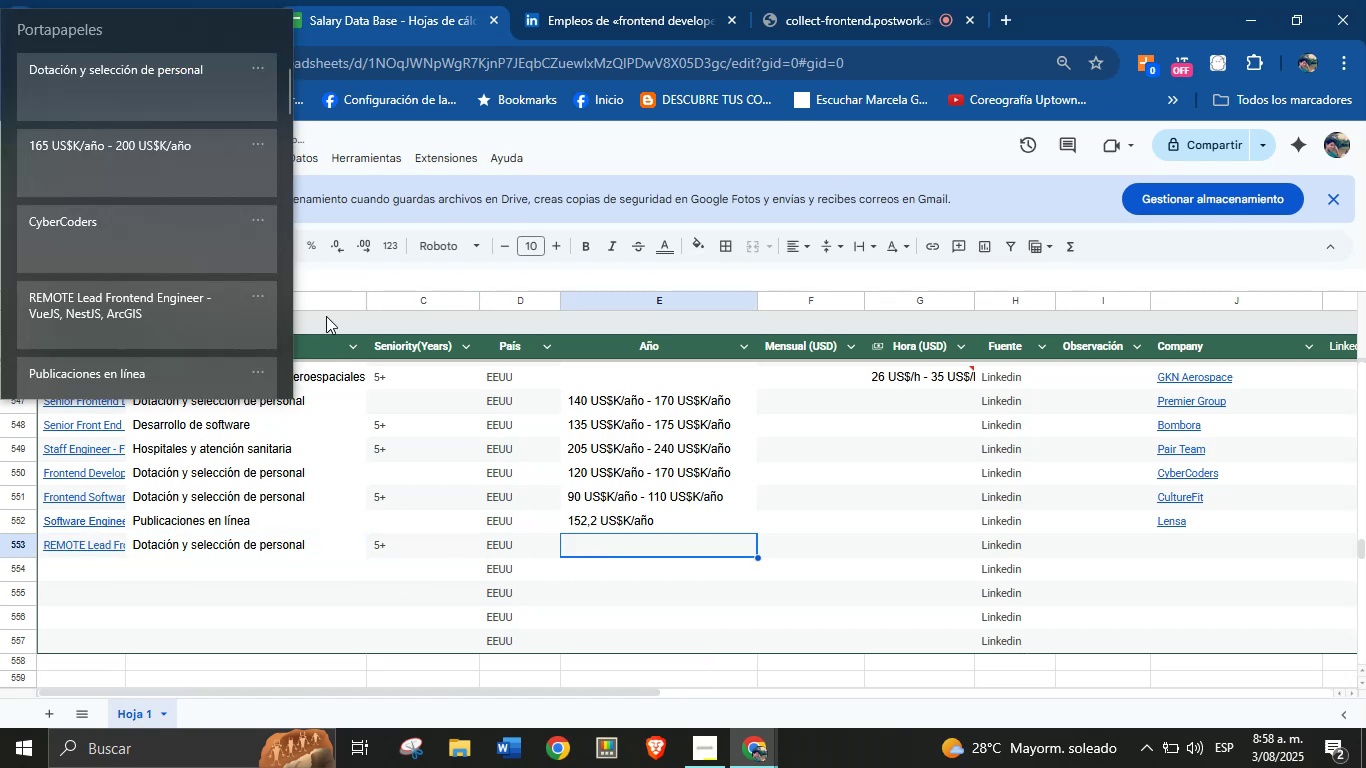 
key(Meta+MetaLeft)
 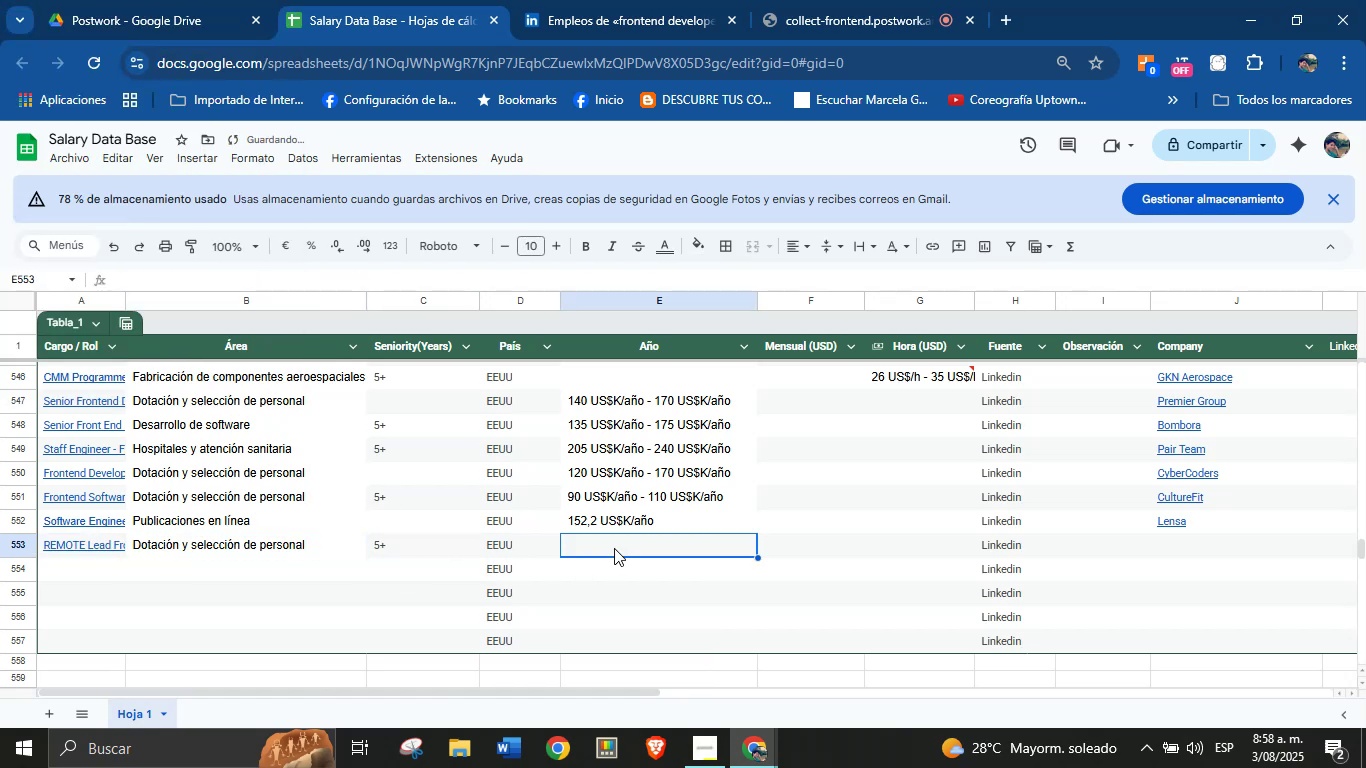 
key(Meta+V)
 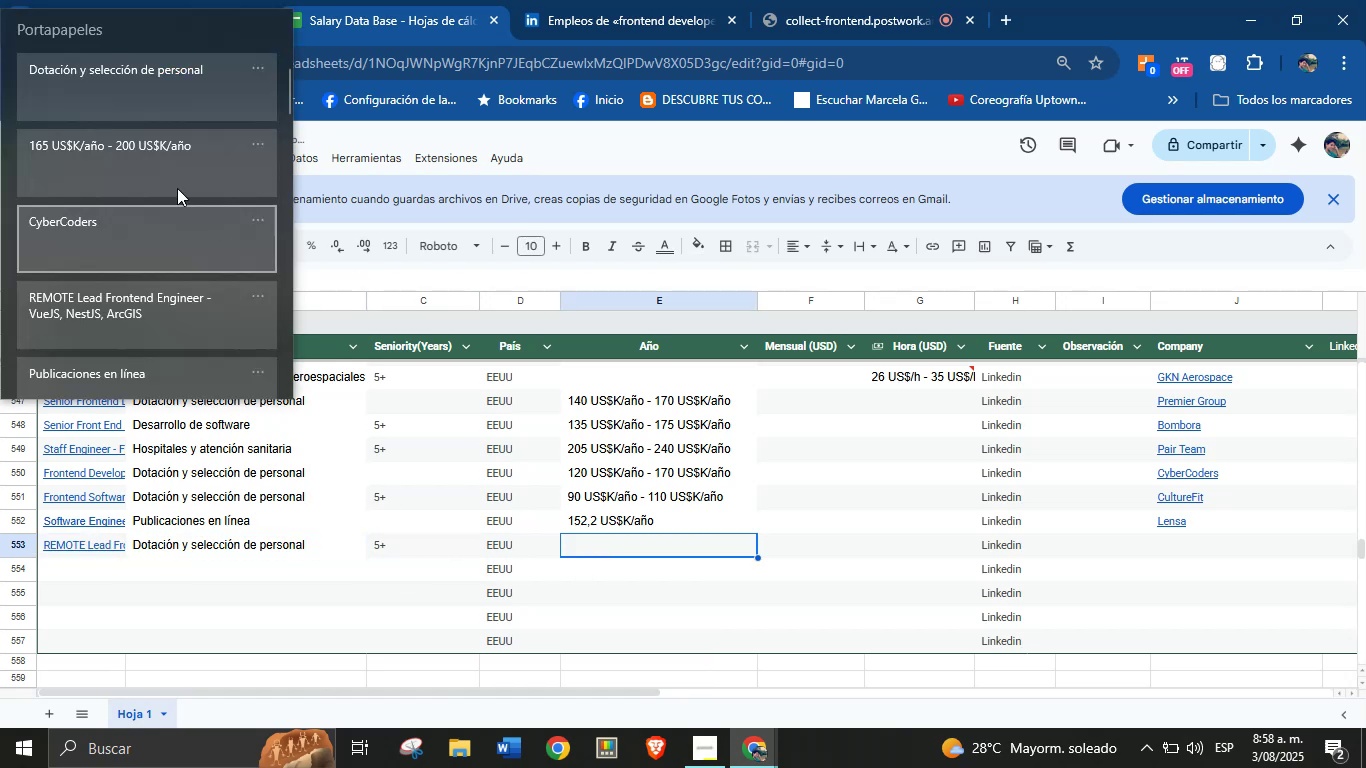 
left_click([109, 134])
 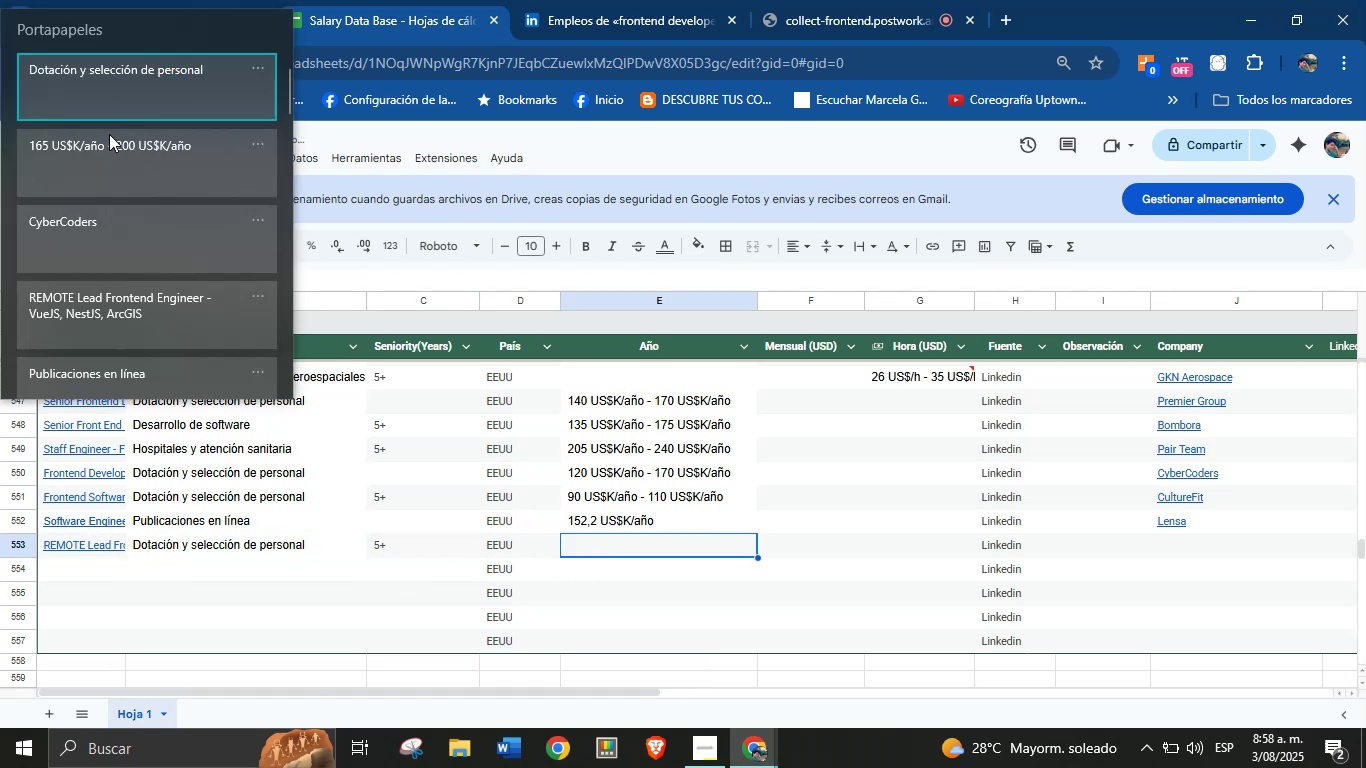 
key(Control+ControlLeft)
 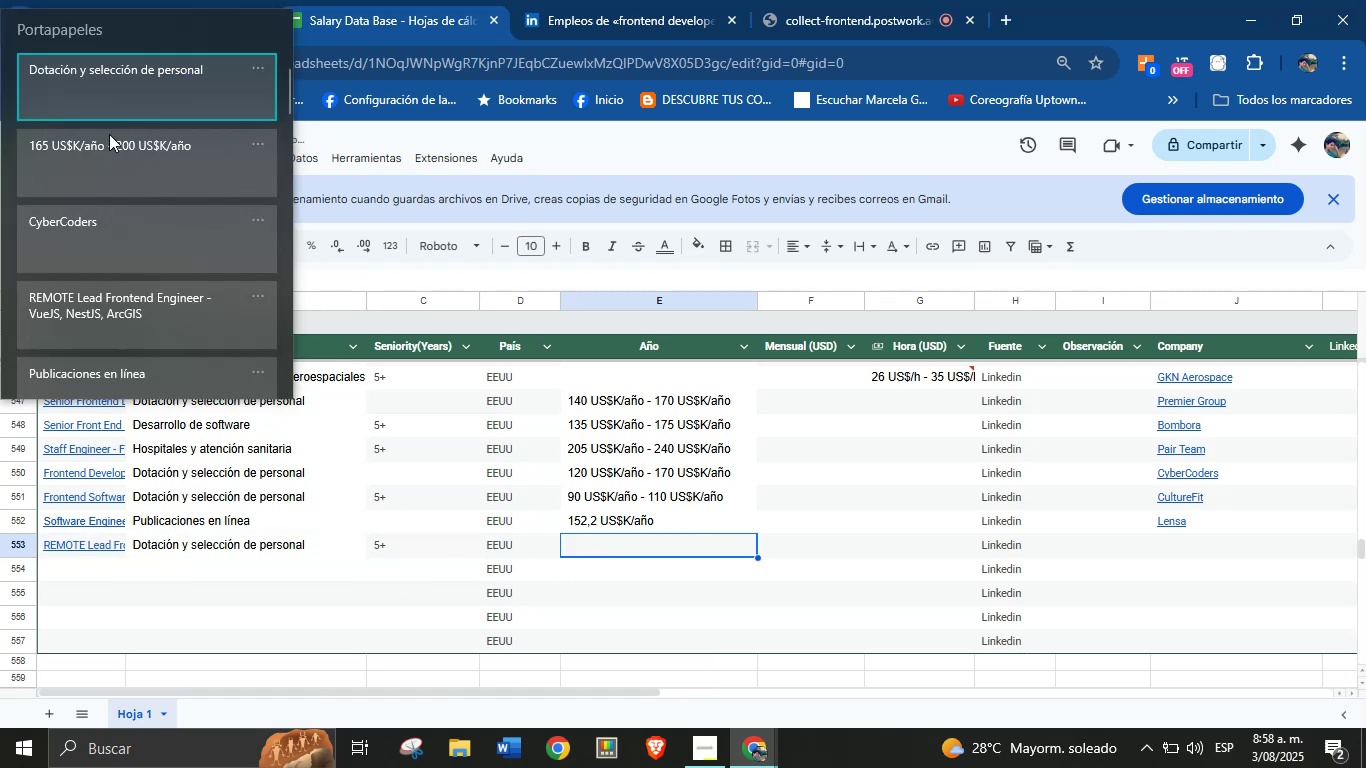 
key(Control+V)
 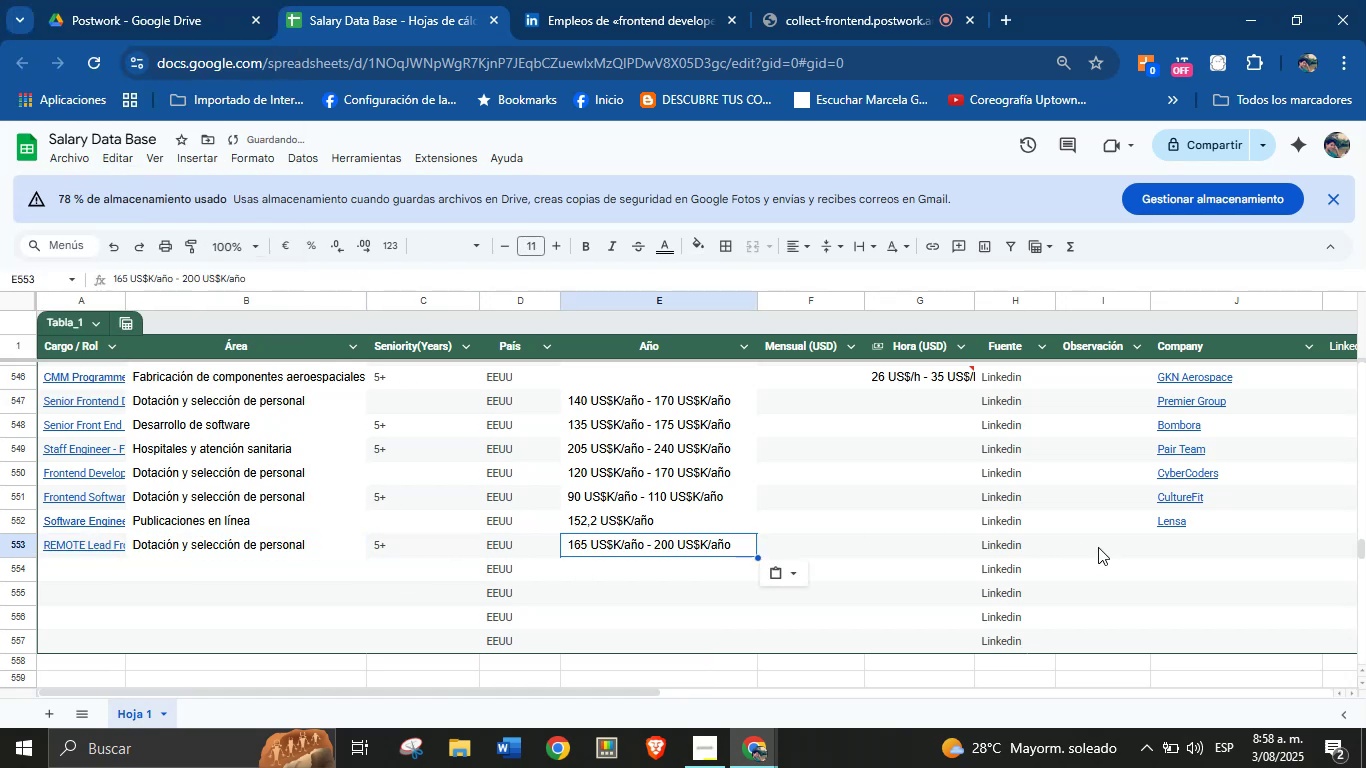 
left_click([1181, 544])
 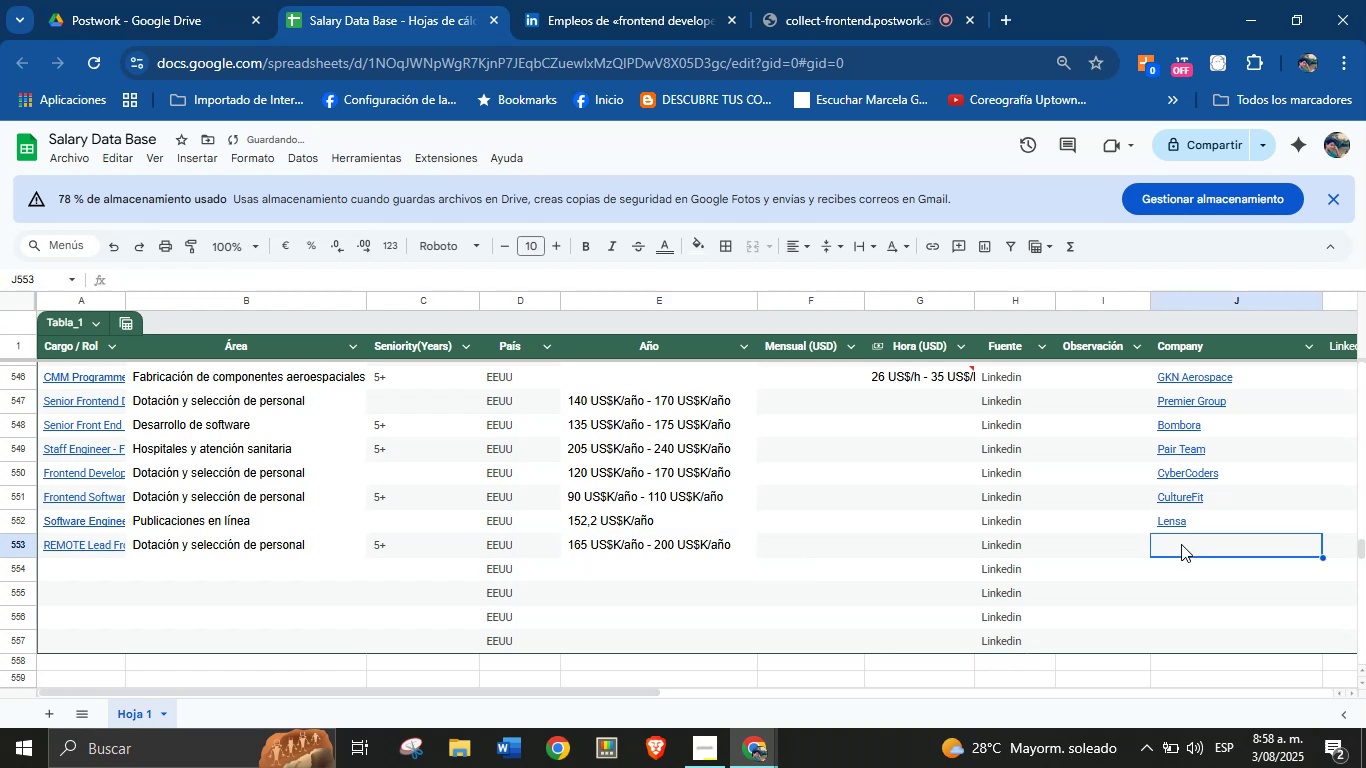 
key(Meta+MetaLeft)
 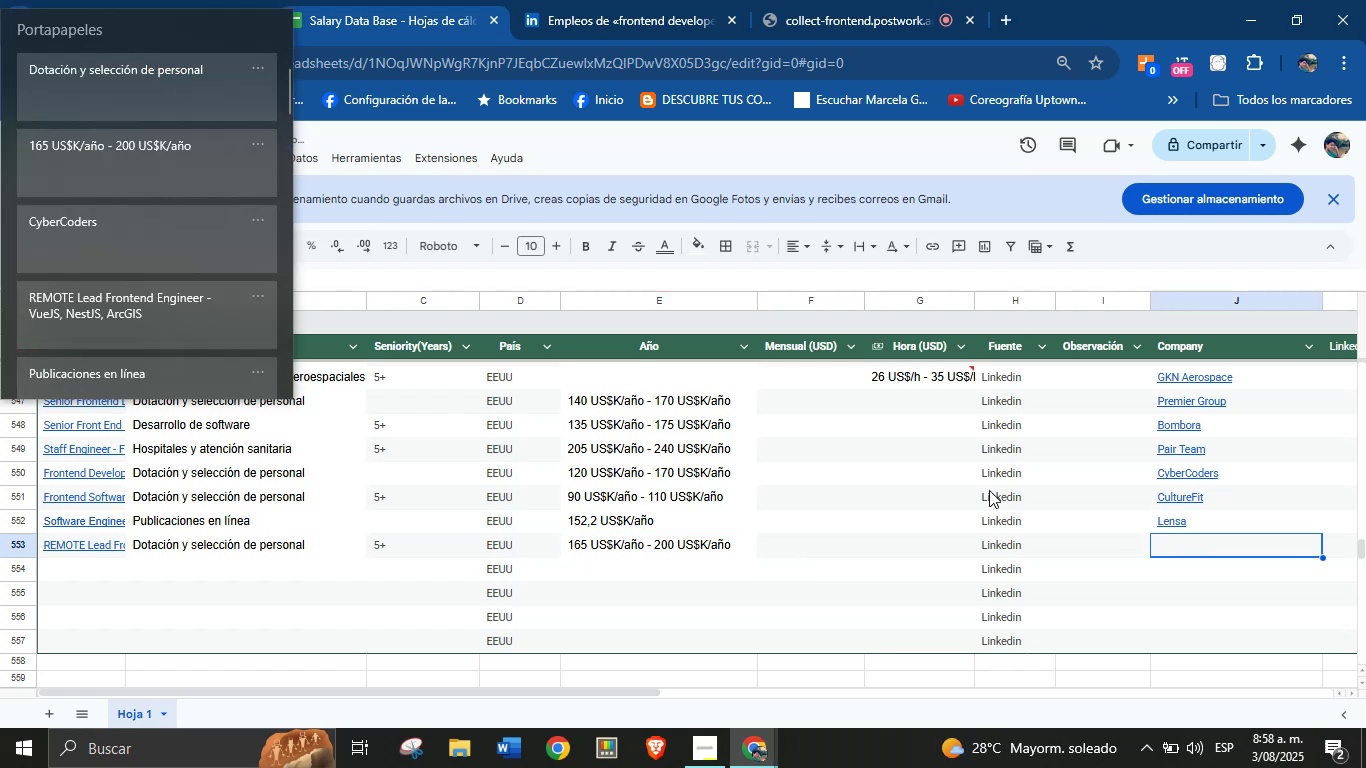 
key(Meta+MetaLeft)
 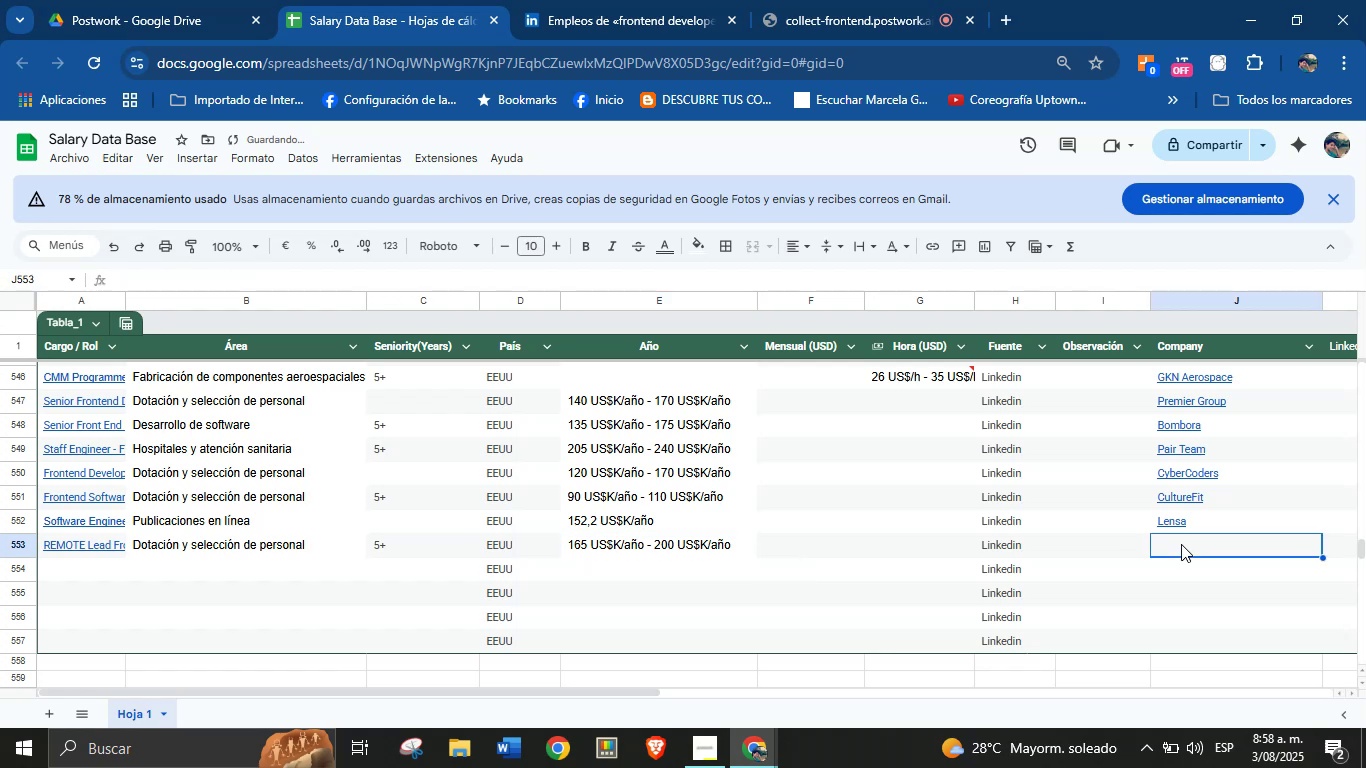 
key(Meta+V)
 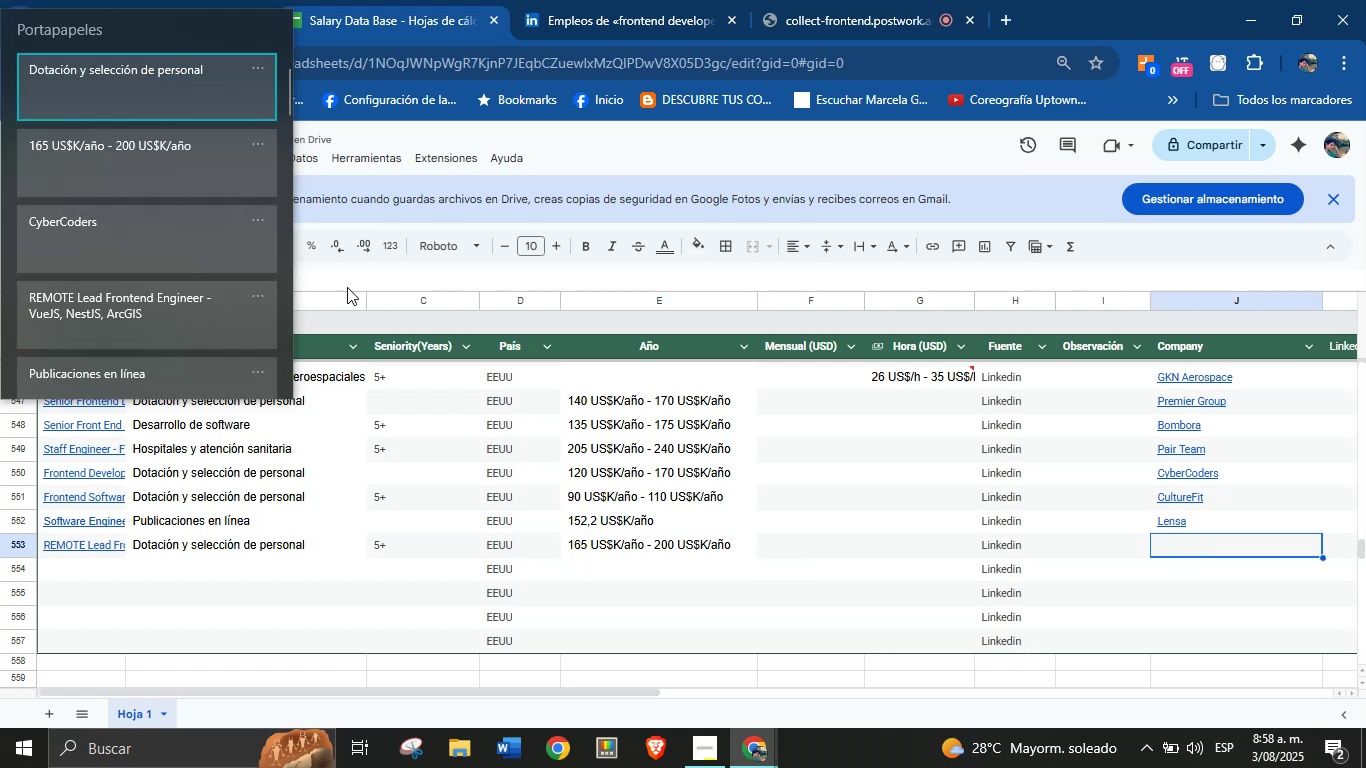 
left_click([179, 237])
 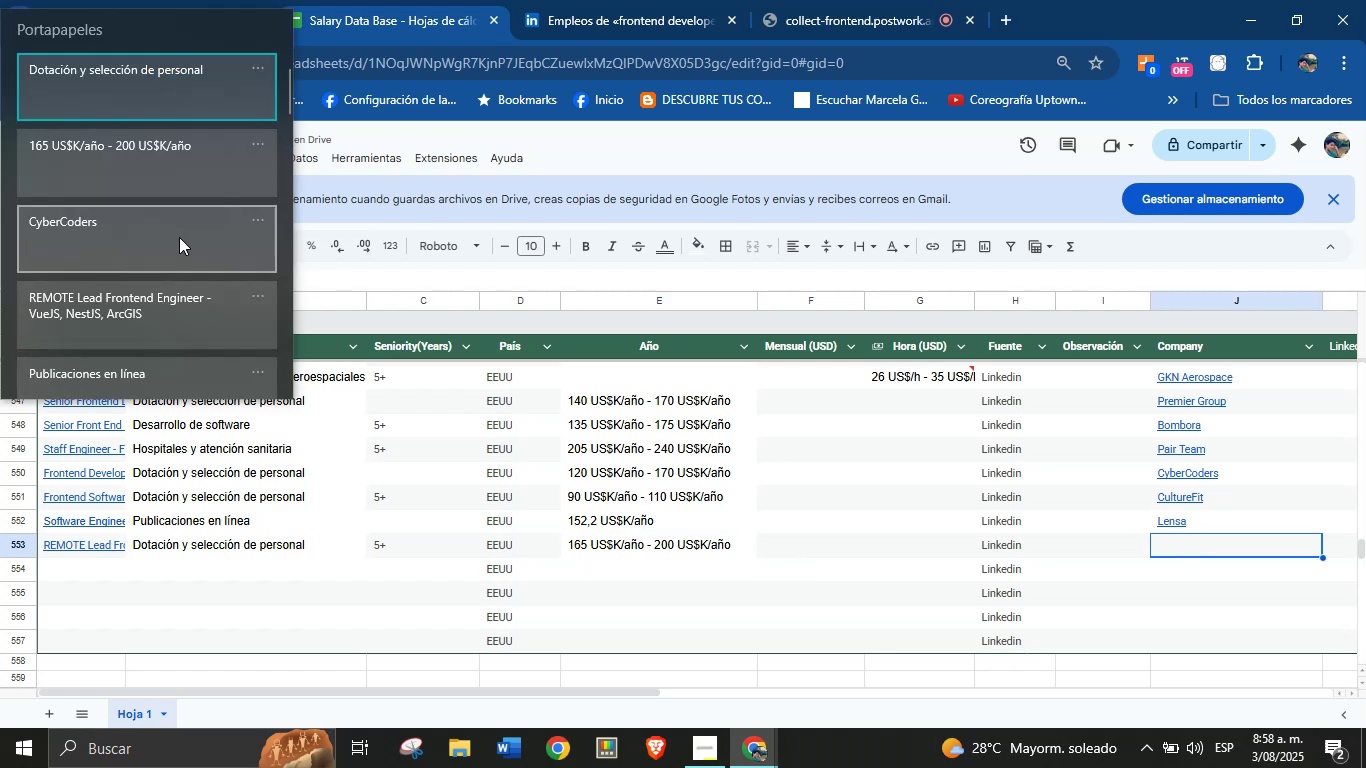 
key(Control+ControlLeft)
 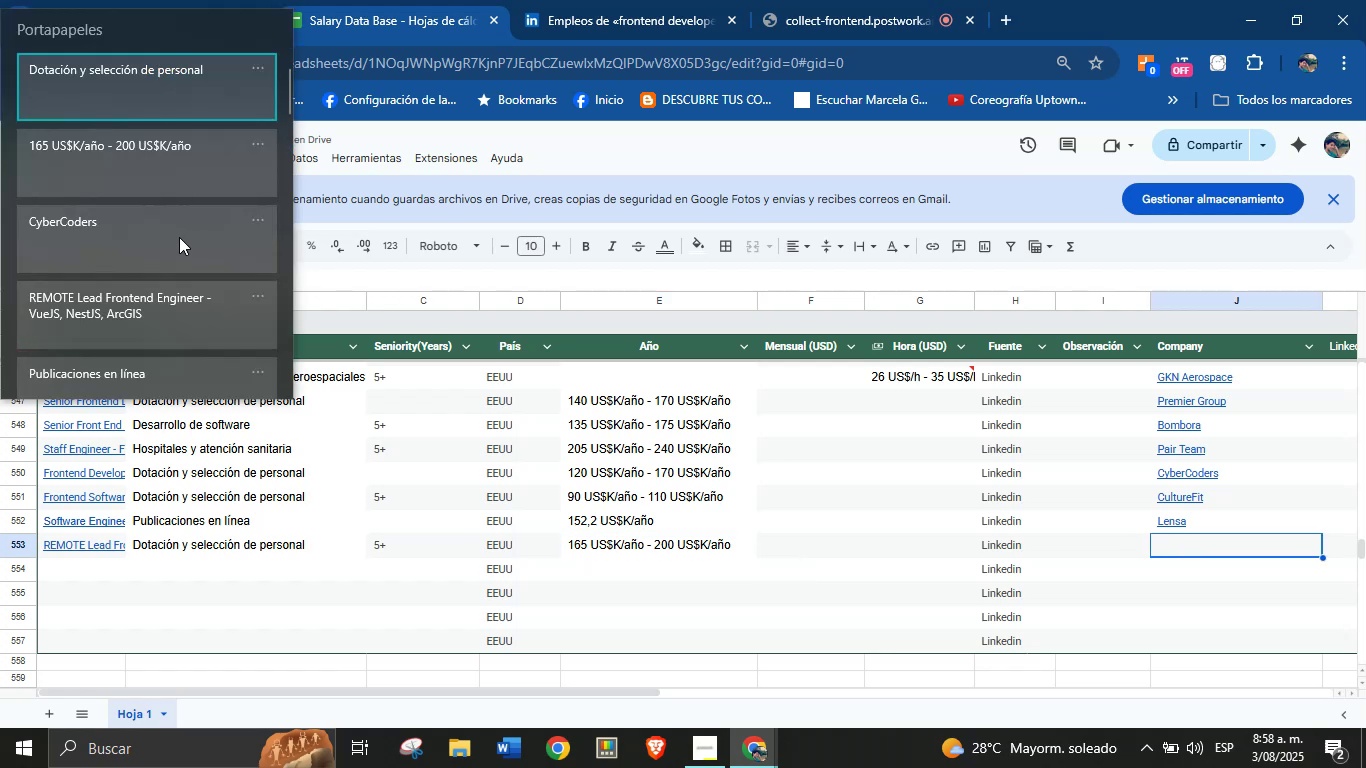 
key(Control+V)
 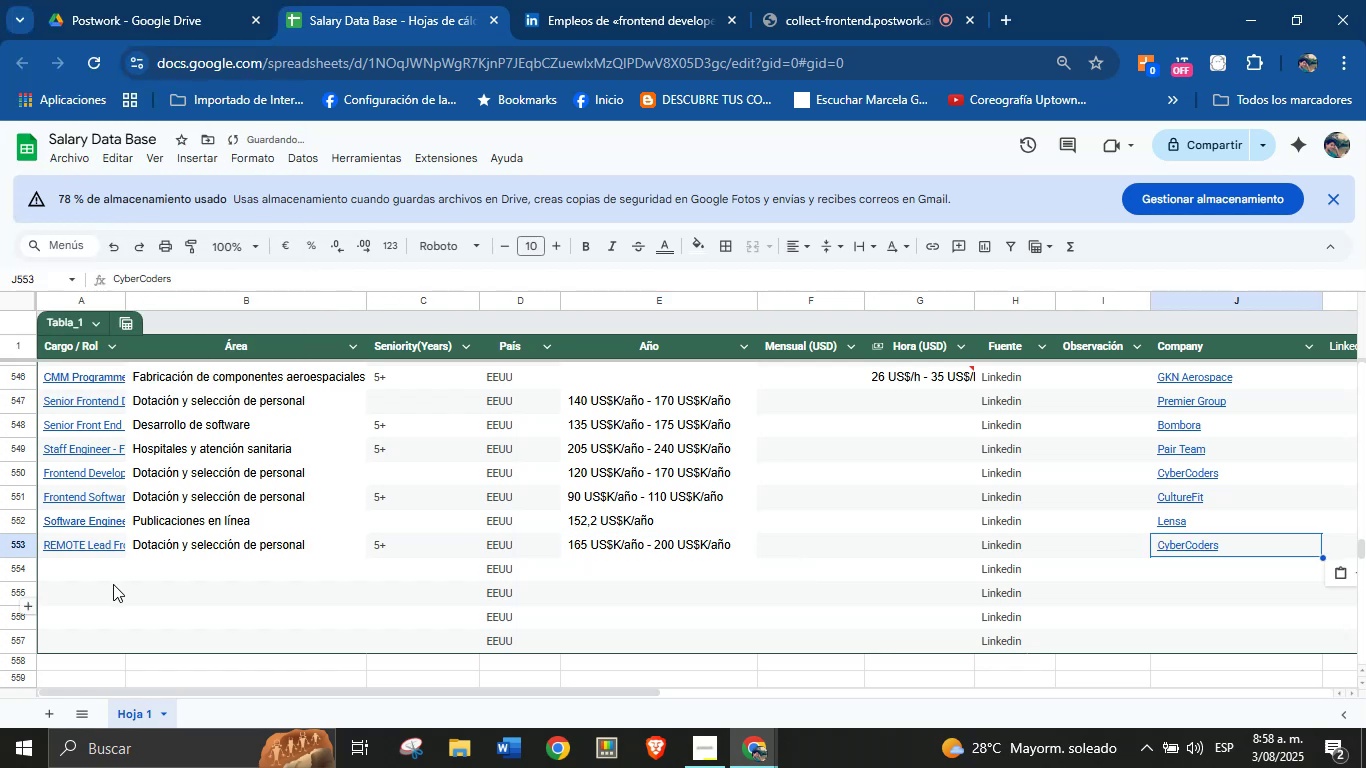 
left_click([97, 571])
 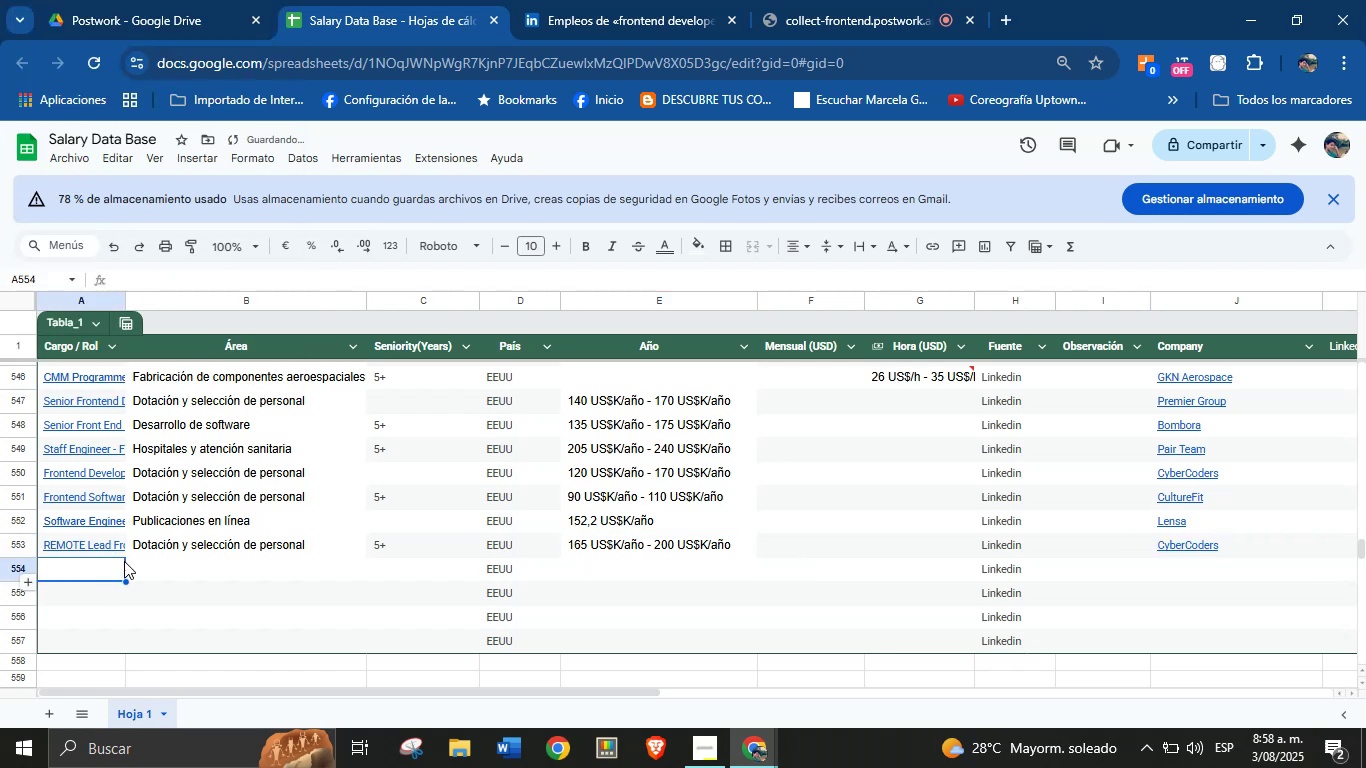 
scroll: coordinate [346, 489], scroll_direction: down, amount: 2.0
 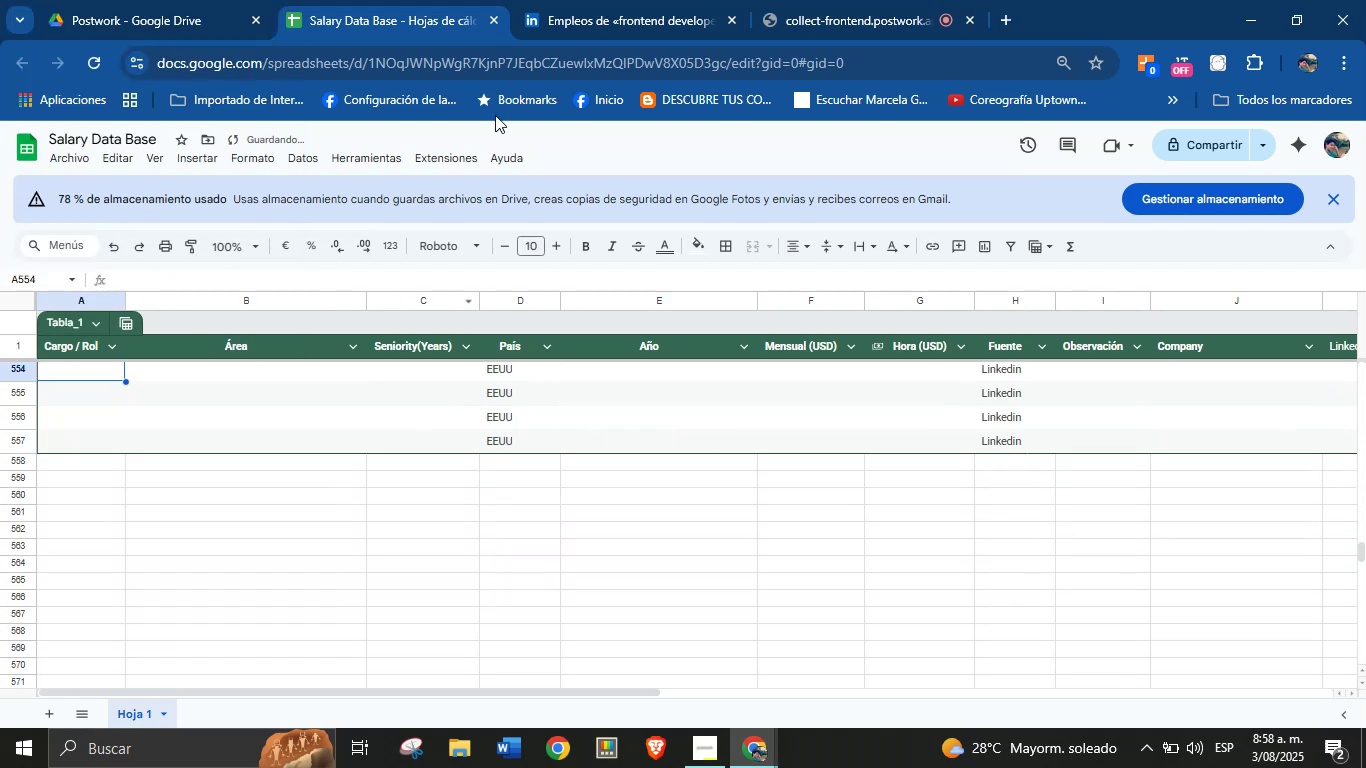 
left_click([554, 0])
 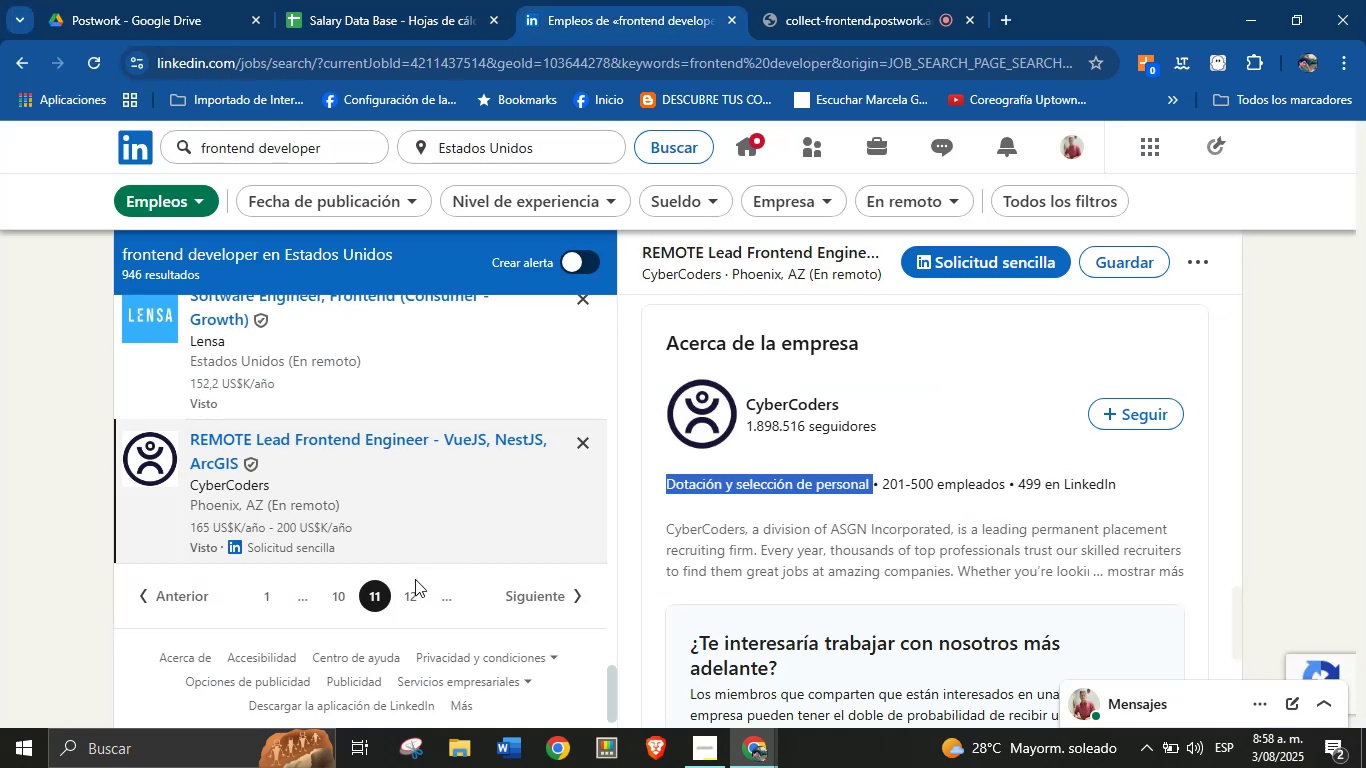 
left_click([413, 587])
 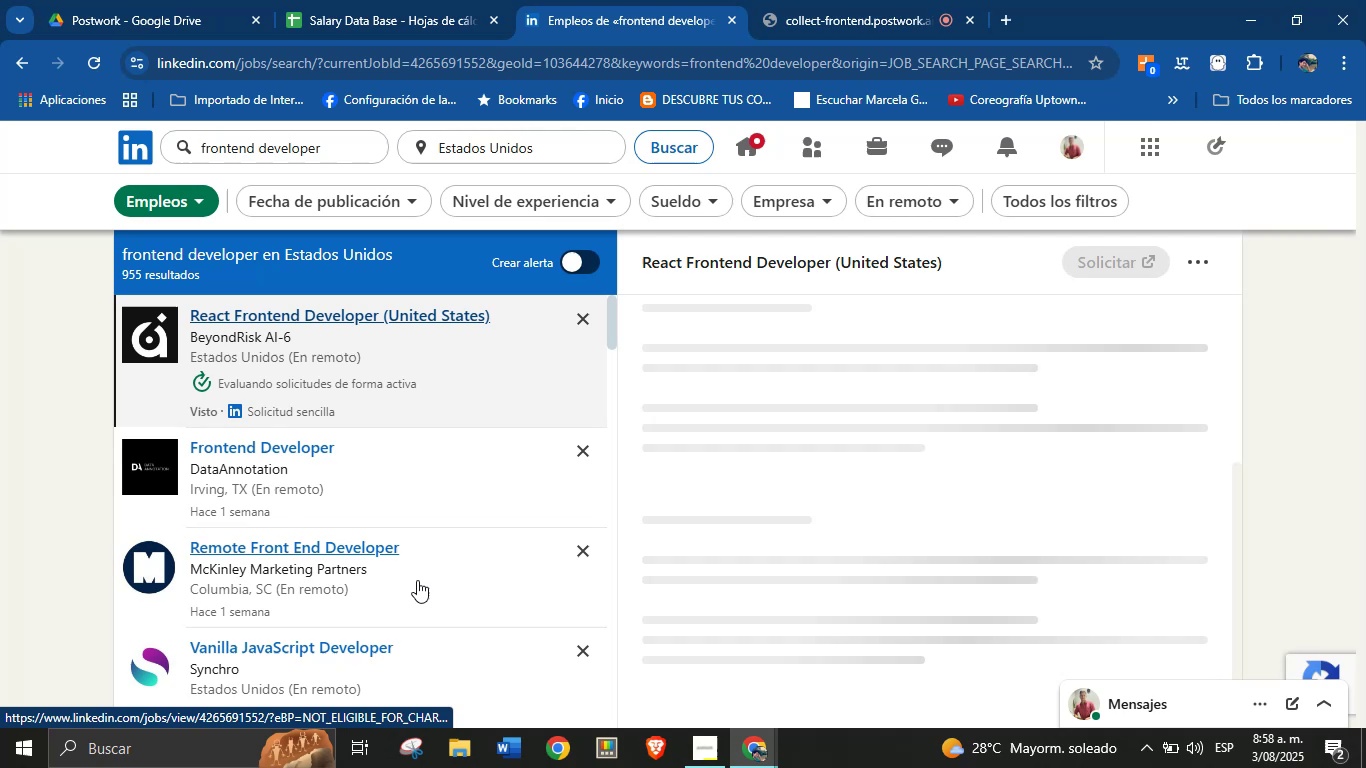 
wait(8.92)
 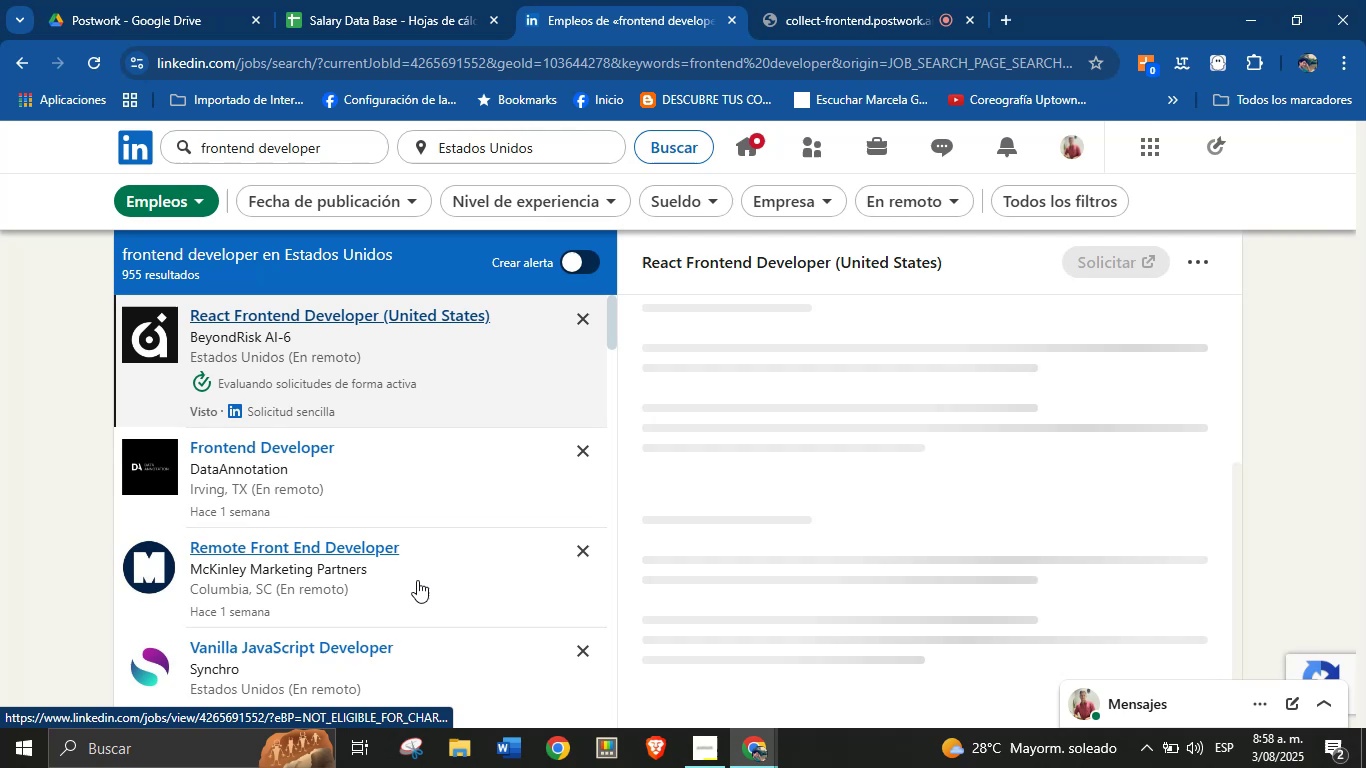 
scroll: coordinate [445, 484], scroll_direction: none, amount: 0.0
 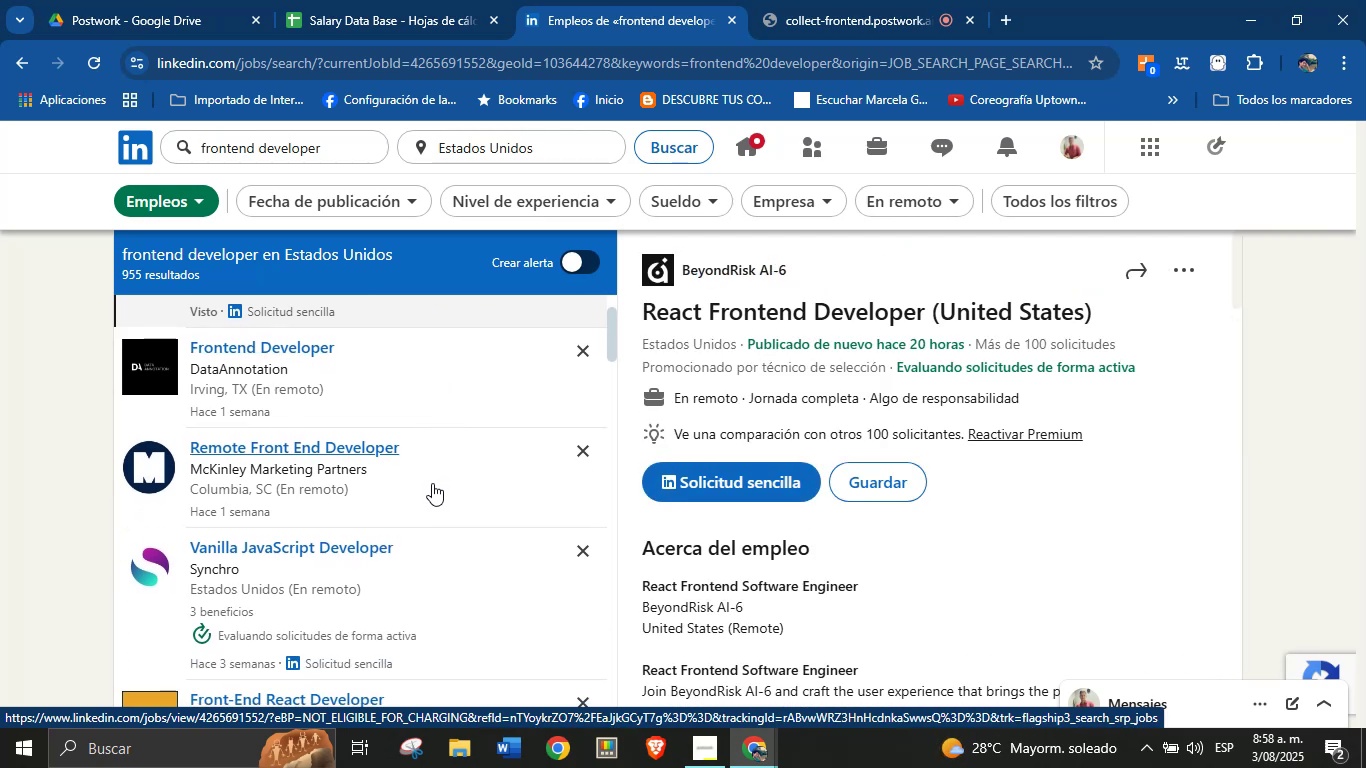 
scroll: coordinate [426, 505], scroll_direction: down, amount: 2.0
 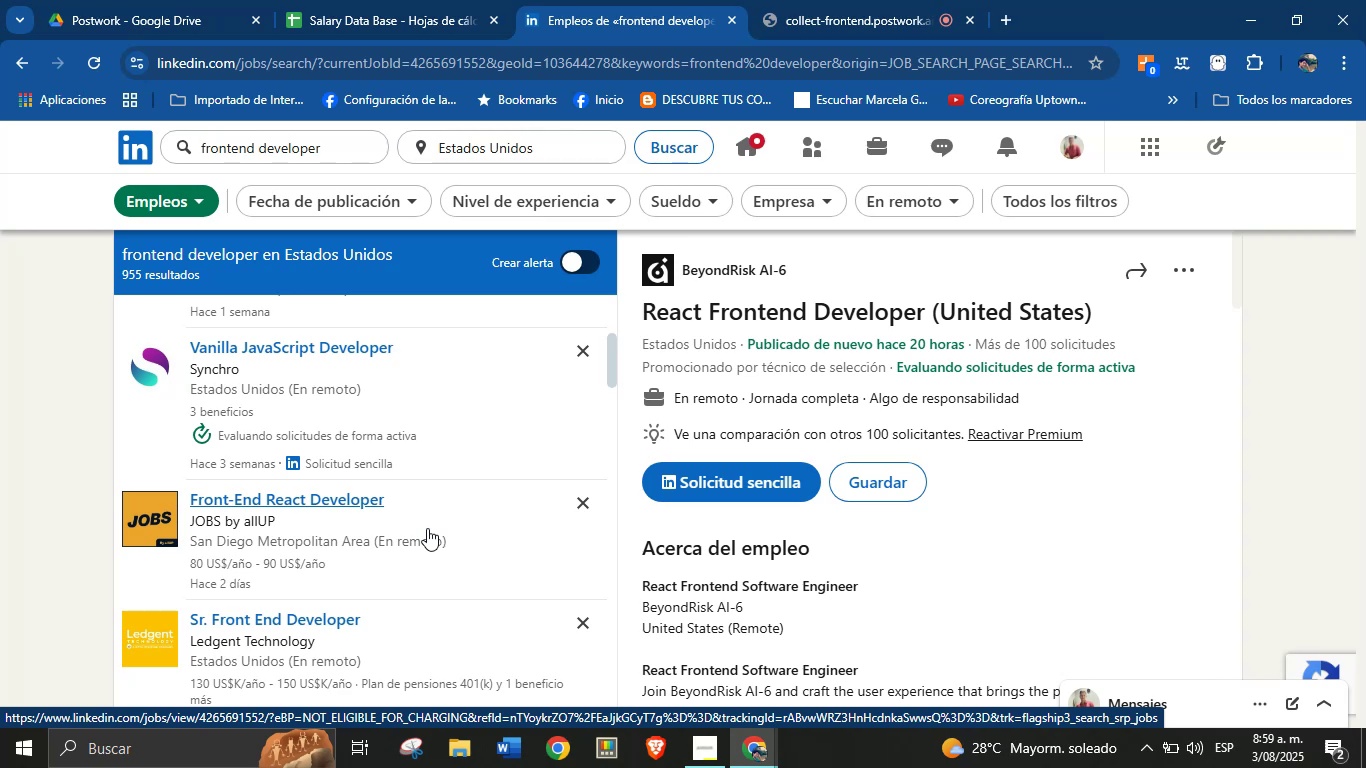 
wait(40.74)
 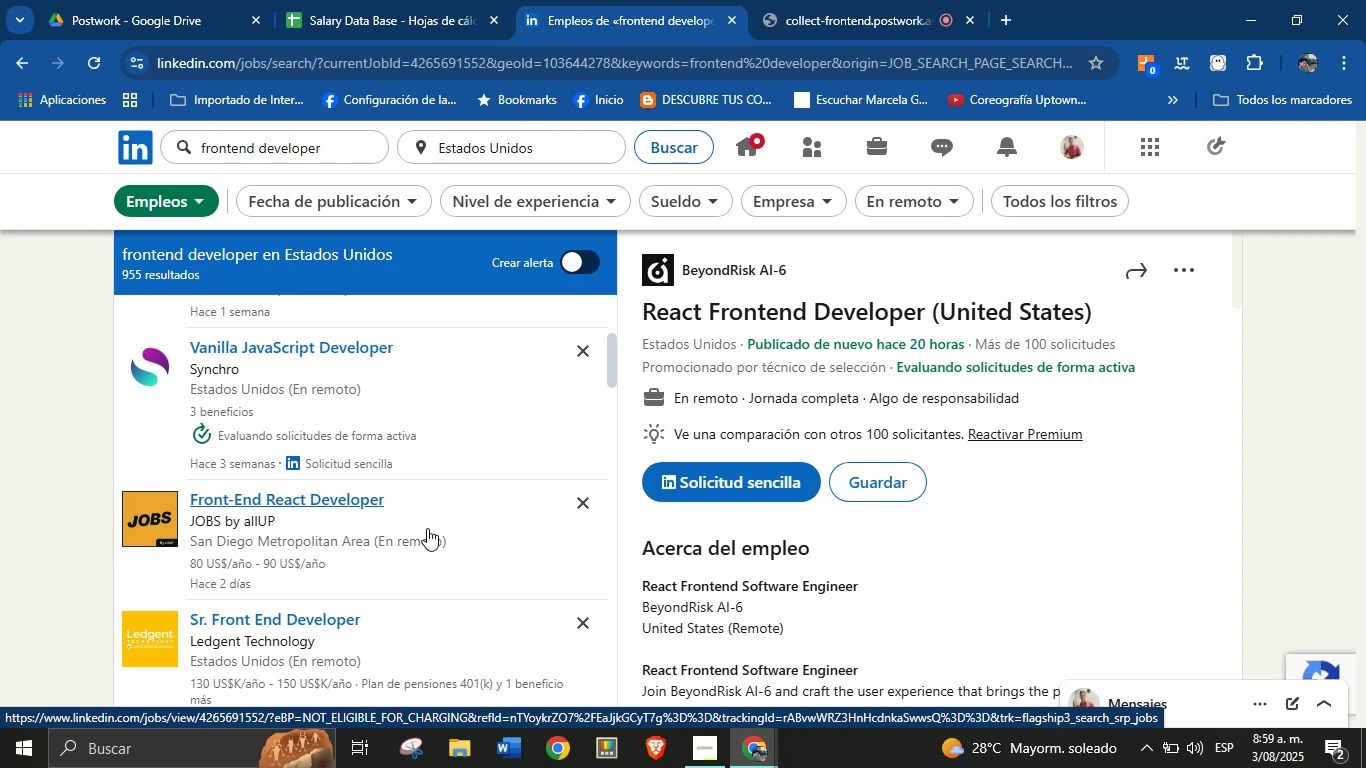 
left_click_drag(start_coordinate=[1096, 312], to_coordinate=[649, 319])
 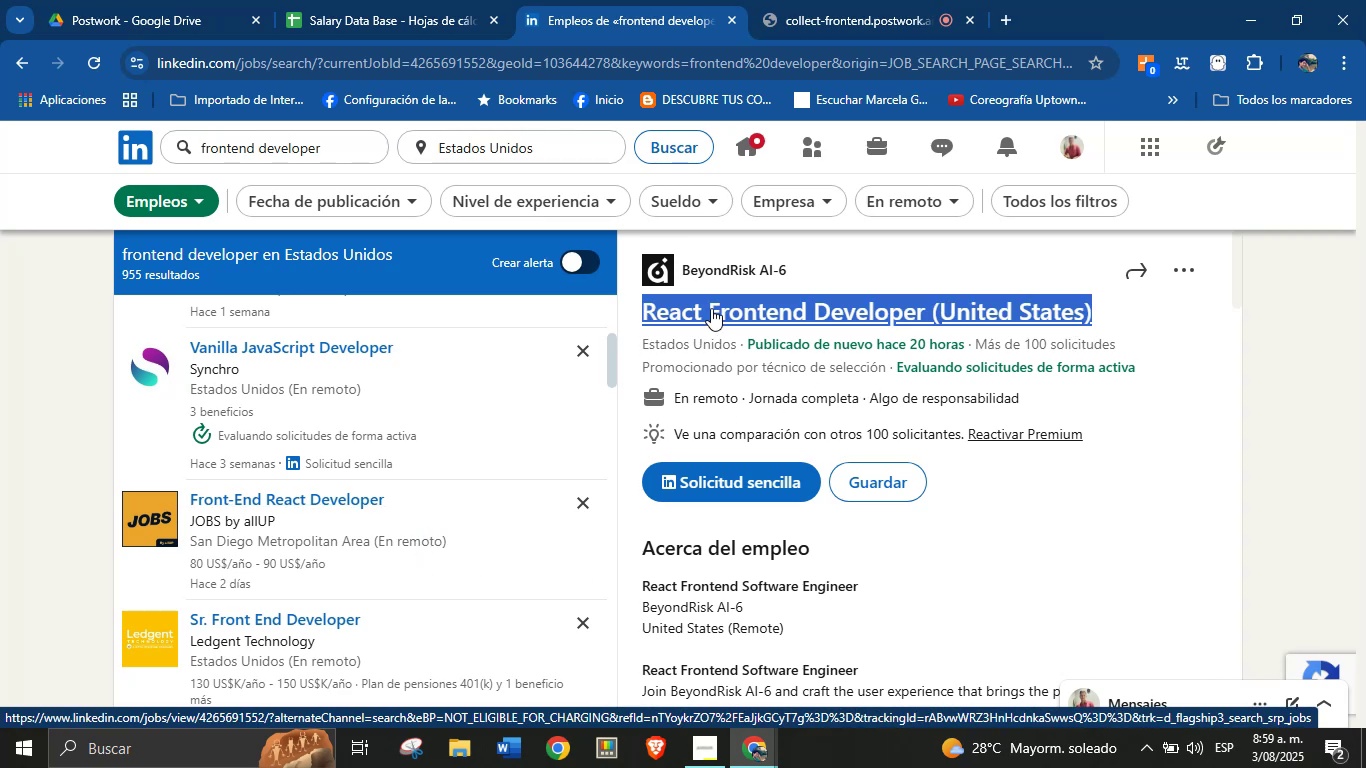 
key(Alt+AltLeft)
 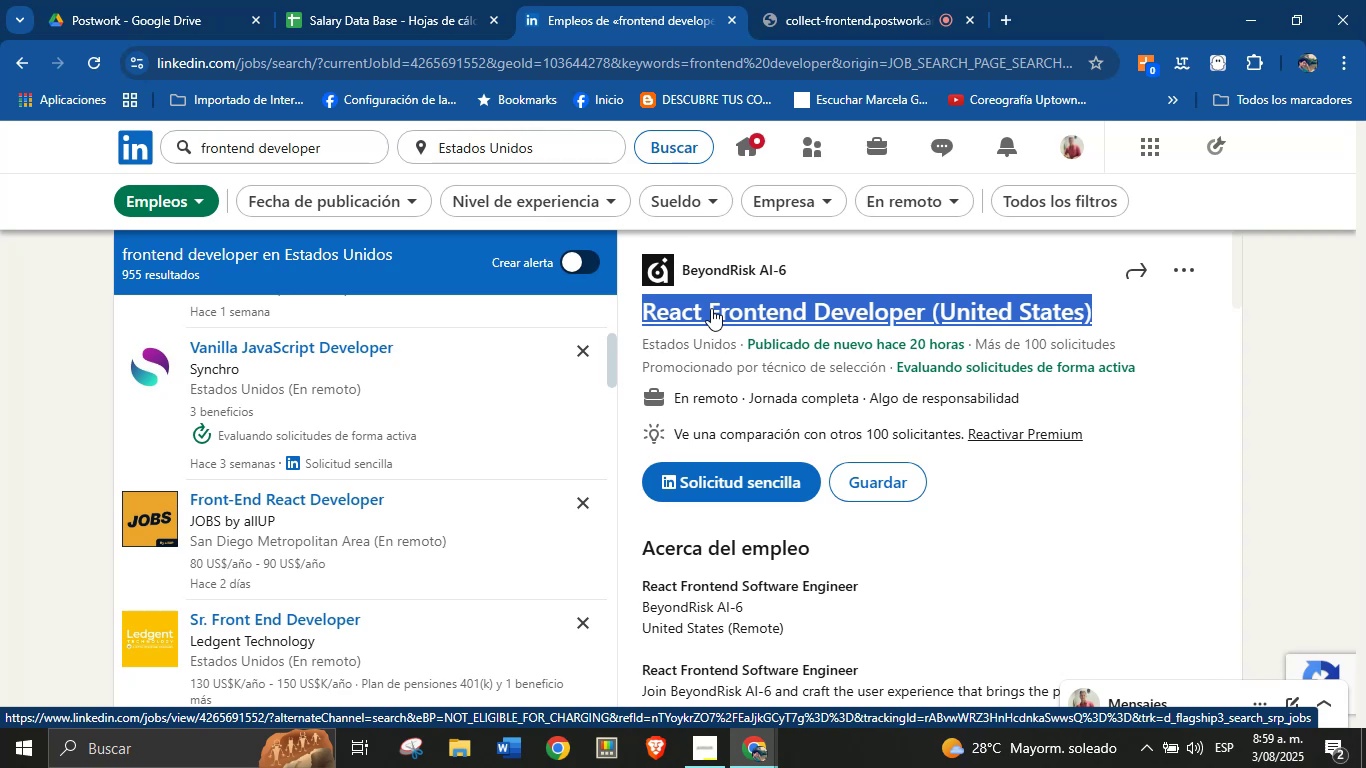 
key(Alt+Control+ControlLeft)
 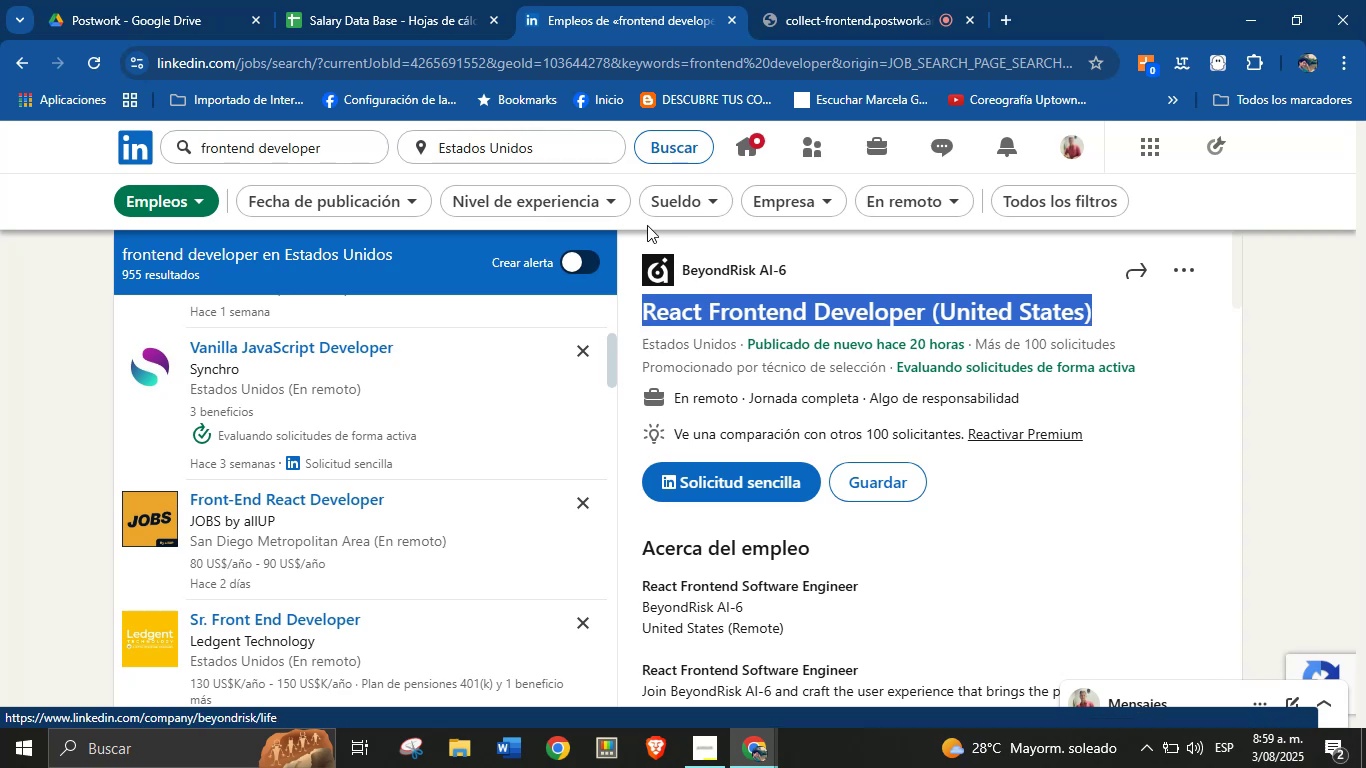 
key(Alt+Control+C)
 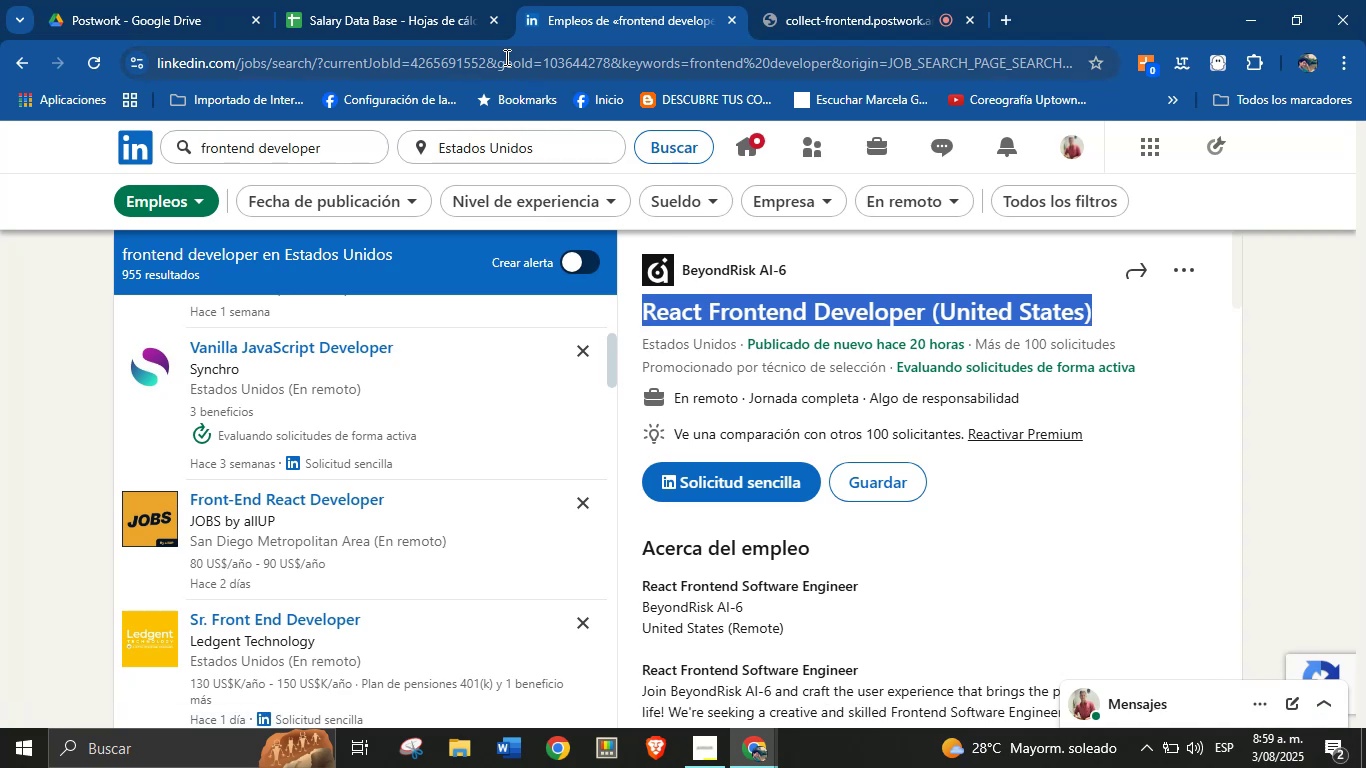 
left_click([384, 0])
 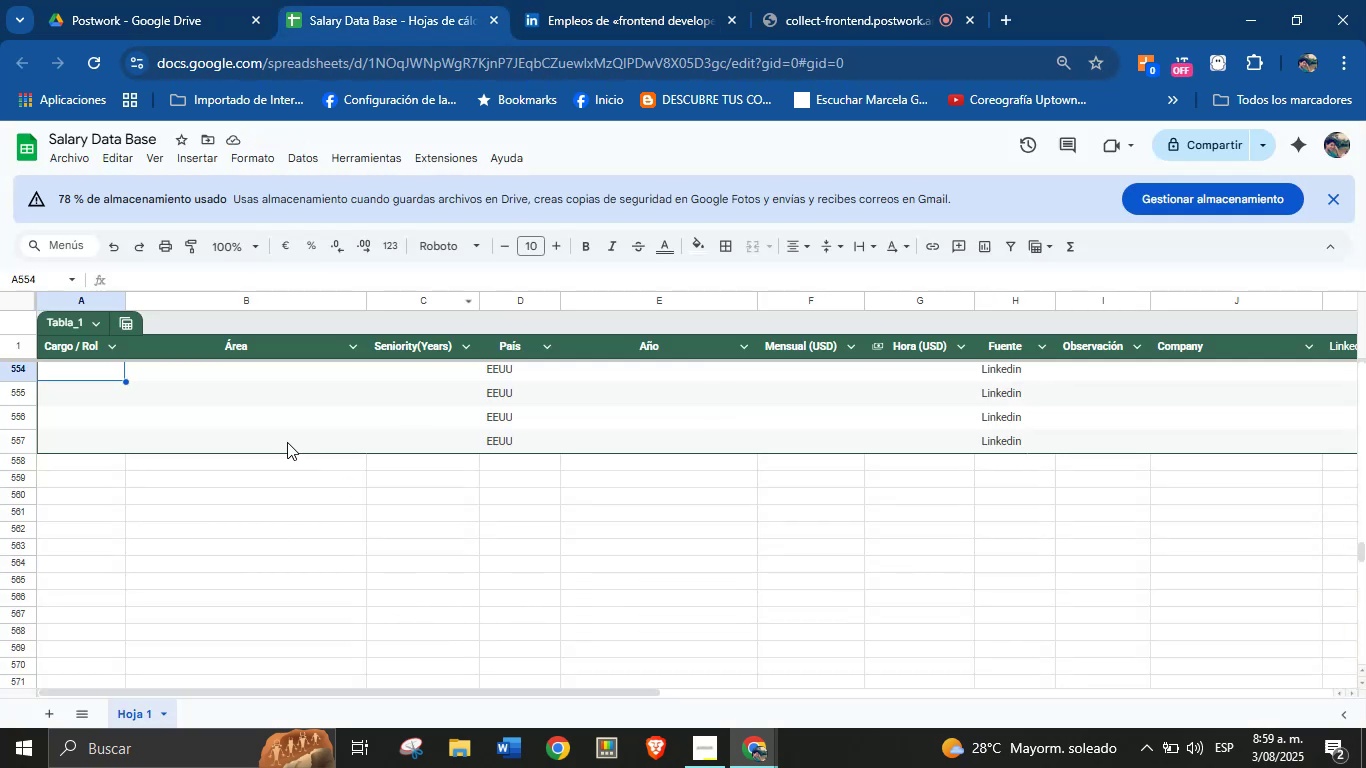 
scroll: coordinate [294, 442], scroll_direction: up, amount: 1.0
 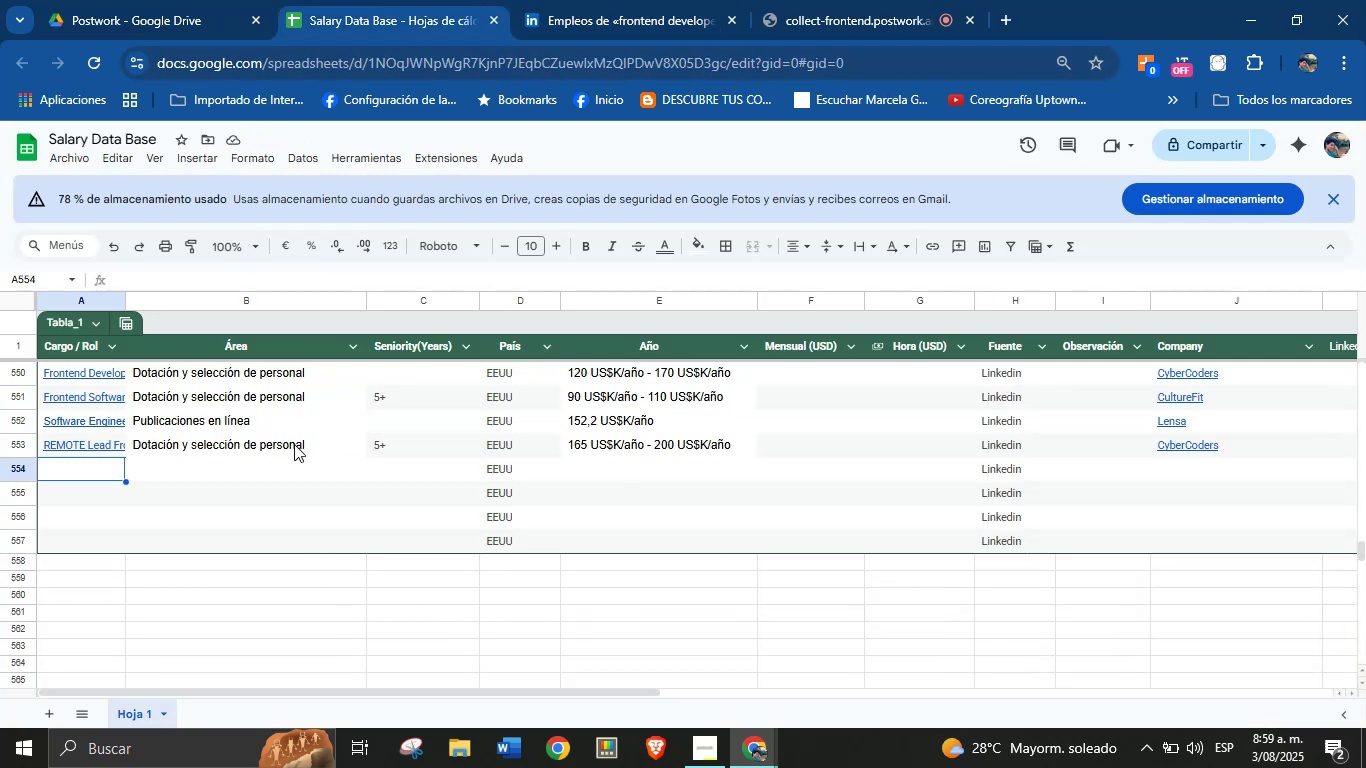 
key(Break)
 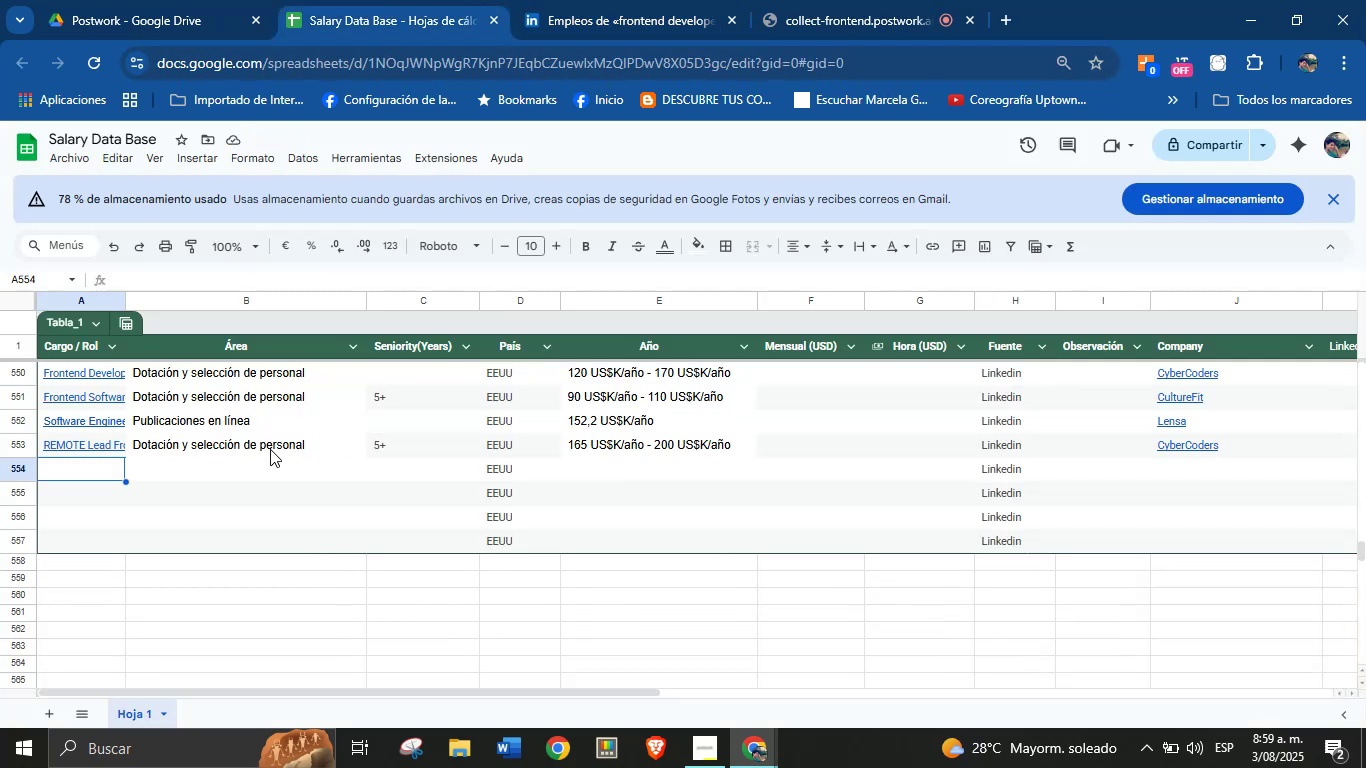 
key(Control+ControlLeft)
 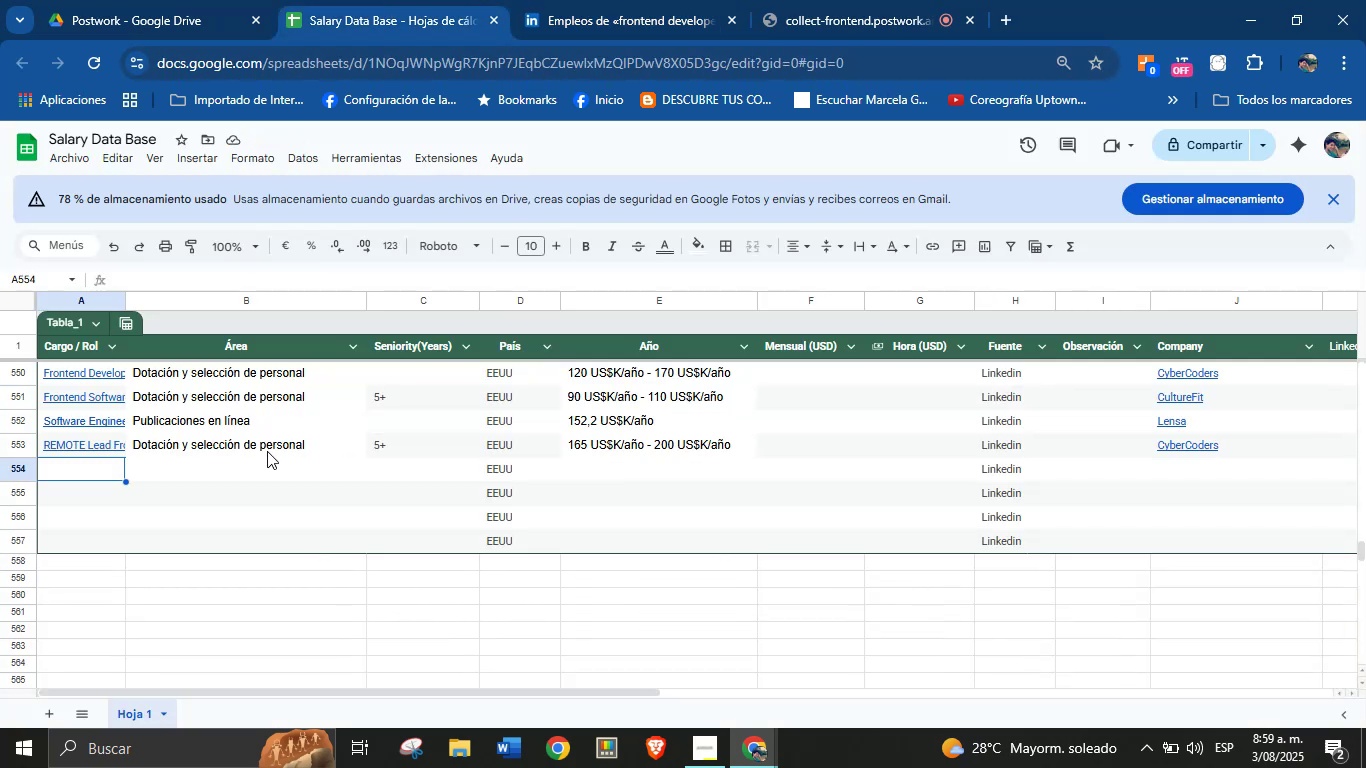 
key(Control+V)
 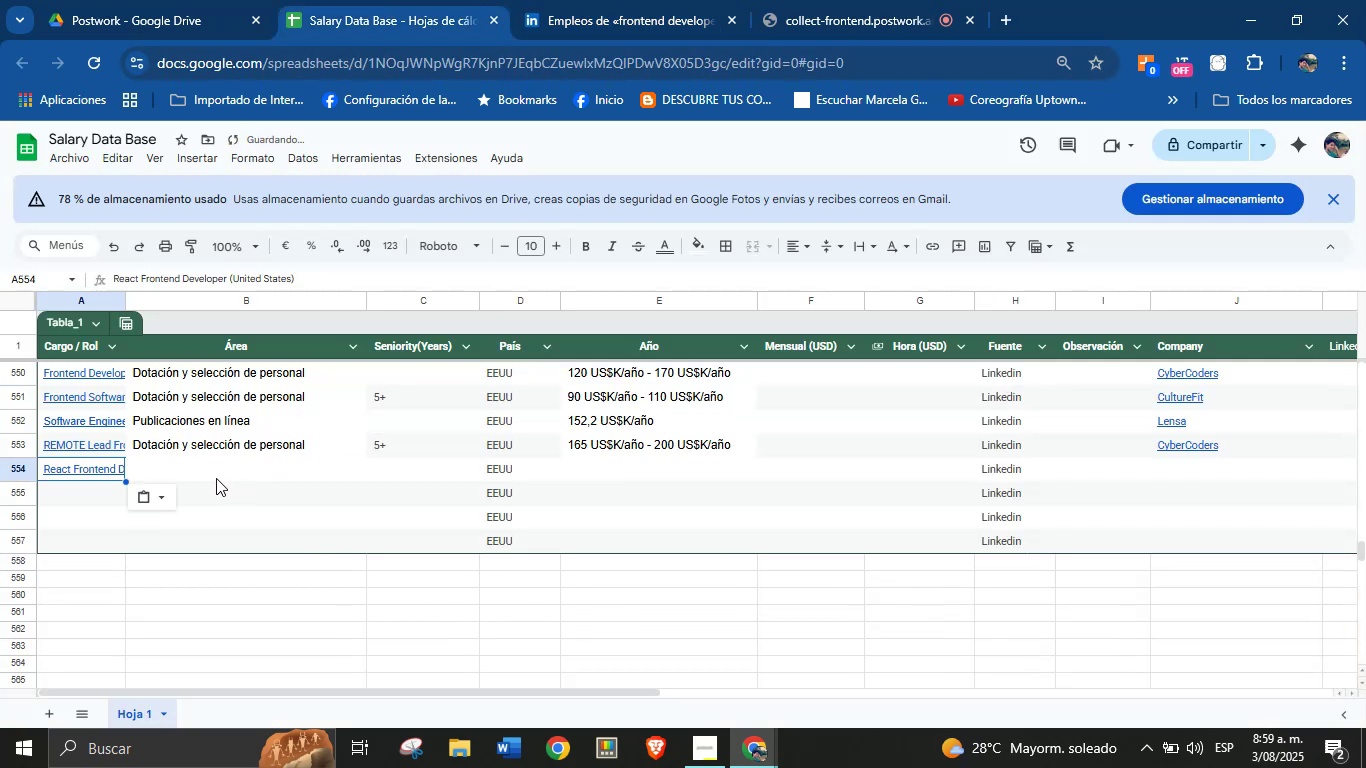 
left_click([214, 478])
 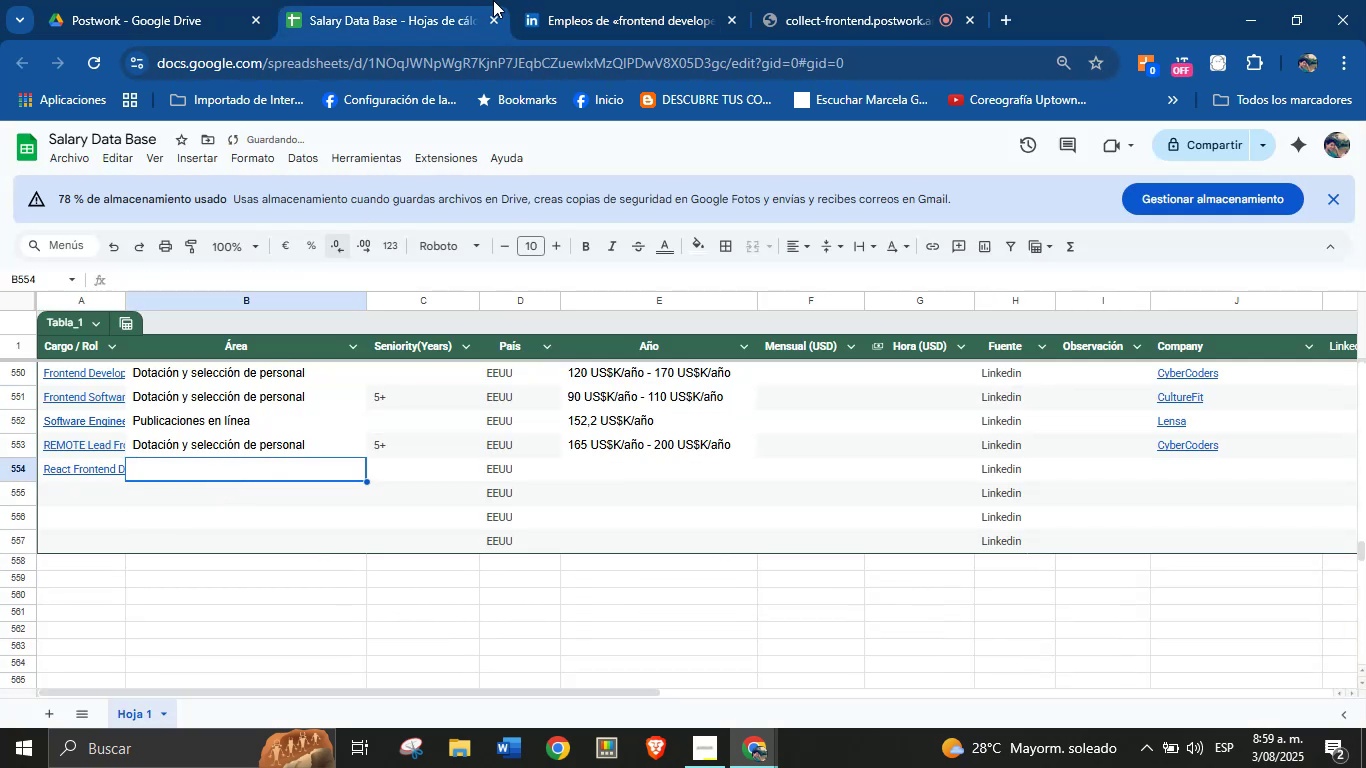 
left_click([580, 0])
 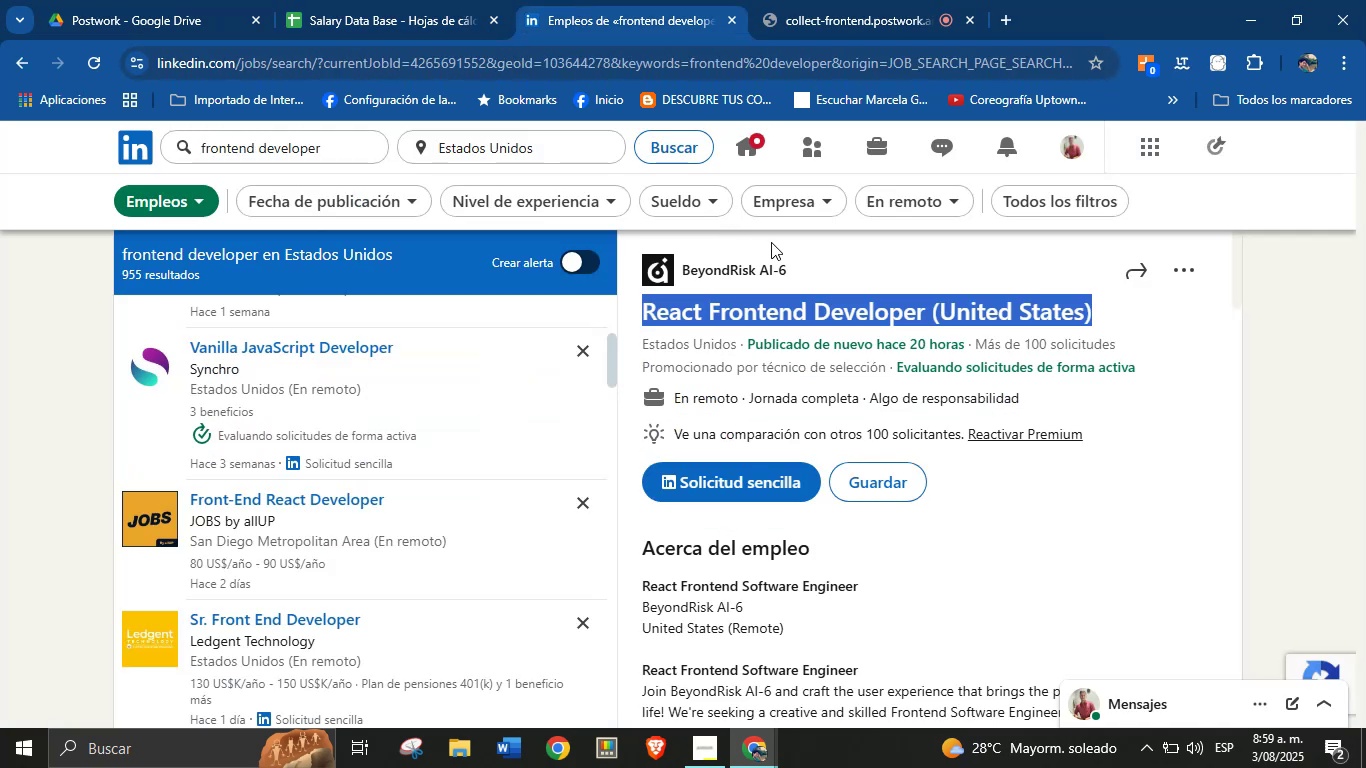 
left_click_drag(start_coordinate=[799, 264], to_coordinate=[686, 267])
 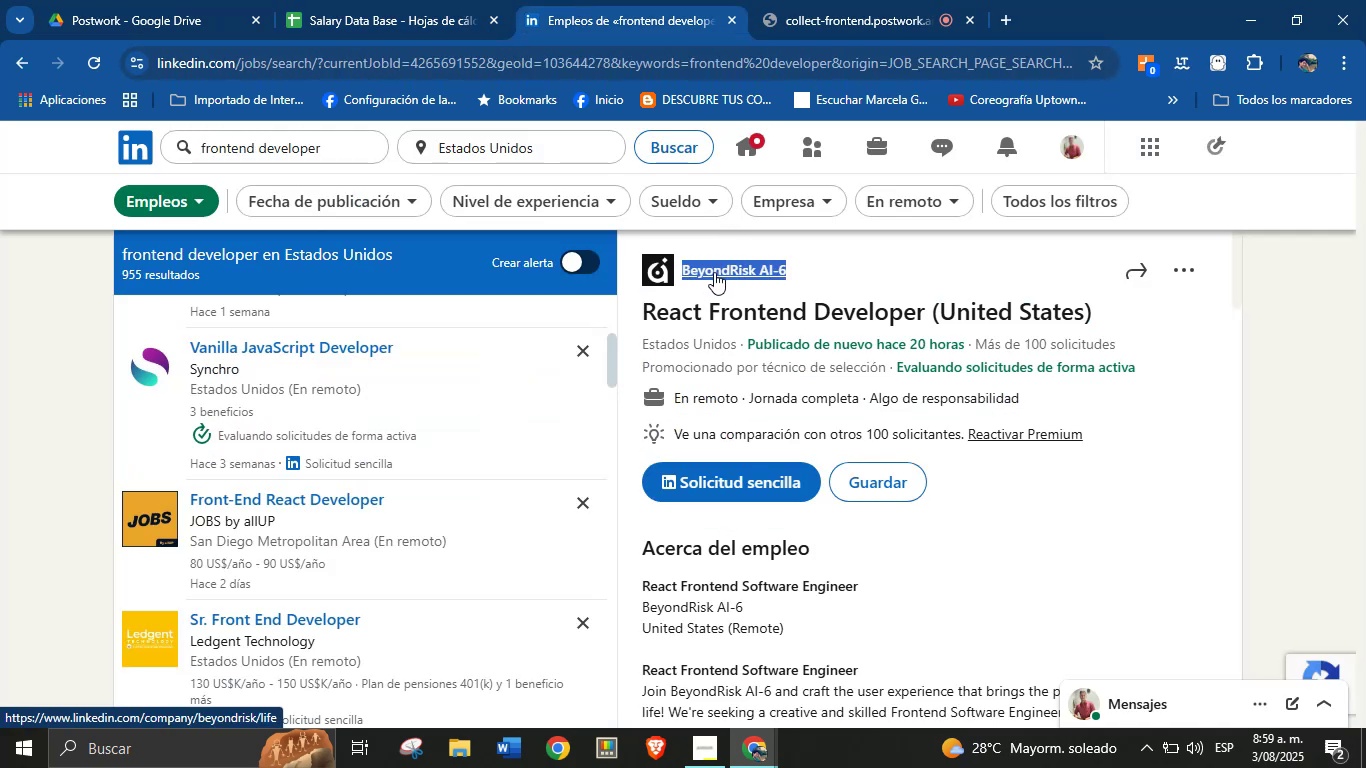 
key(Alt+AltLeft)
 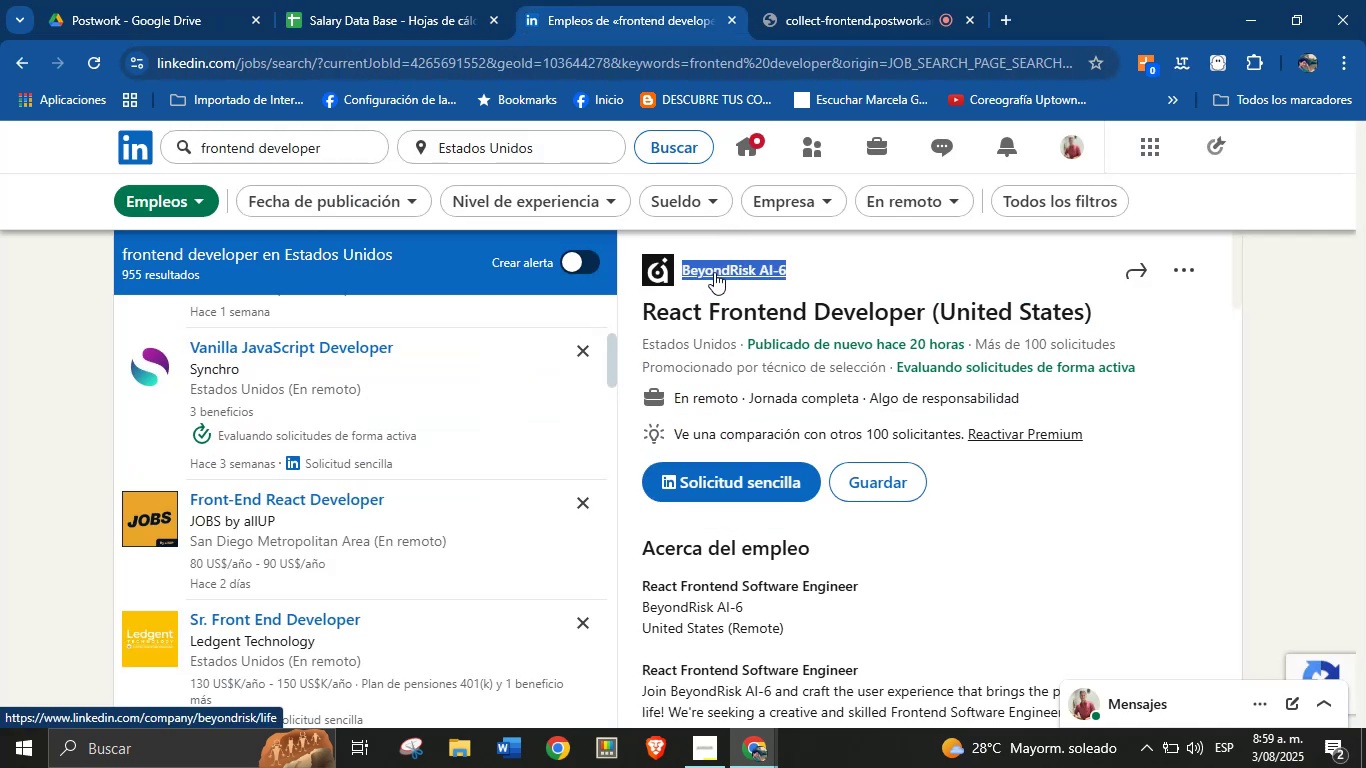 
key(Alt+Control+ControlLeft)
 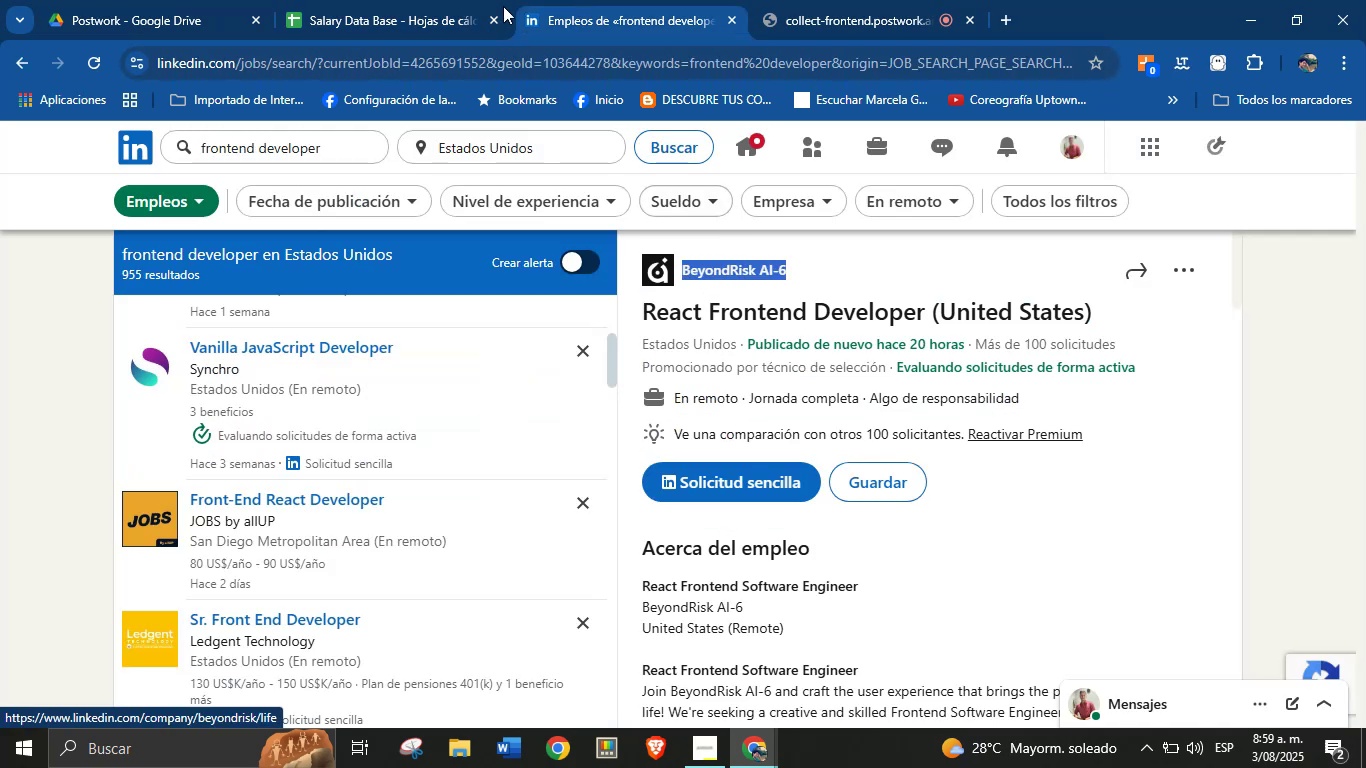 
key(Alt+Control+C)
 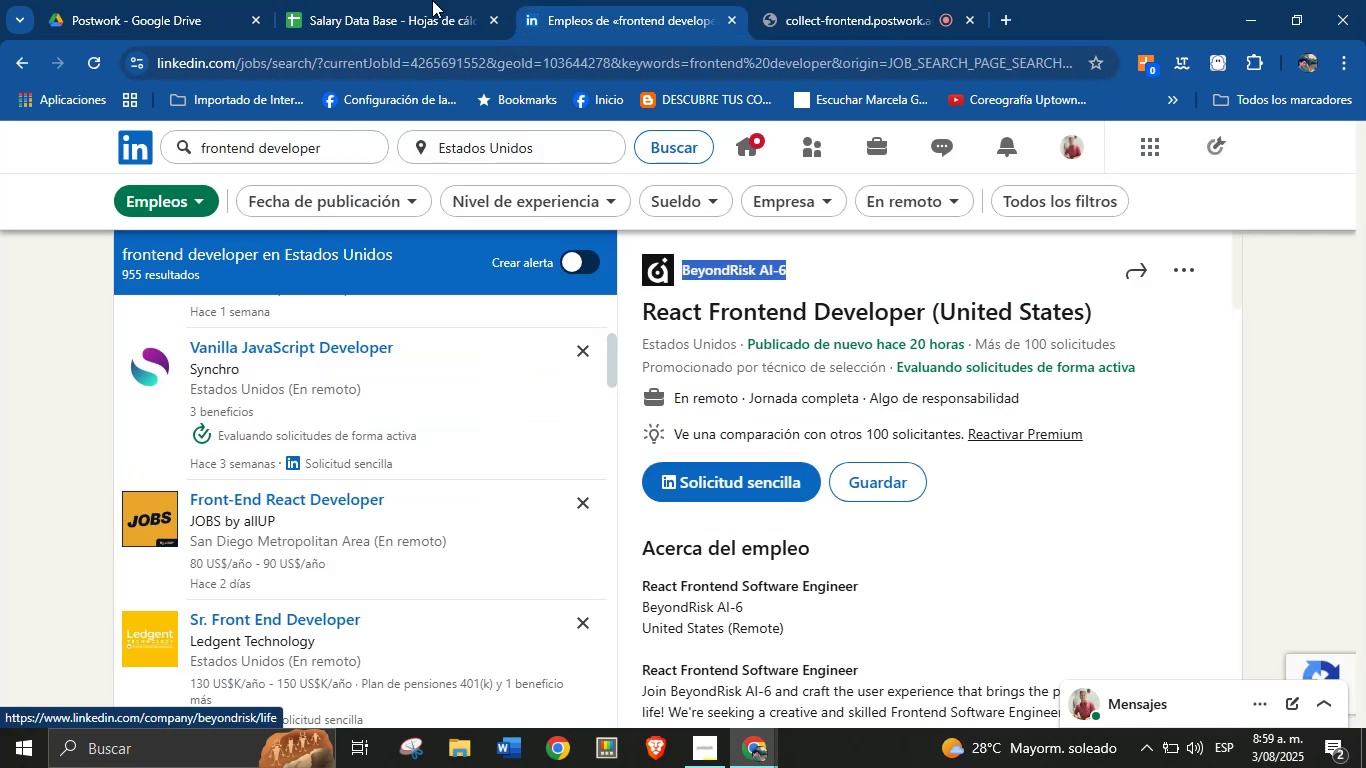 
left_click([416, 0])
 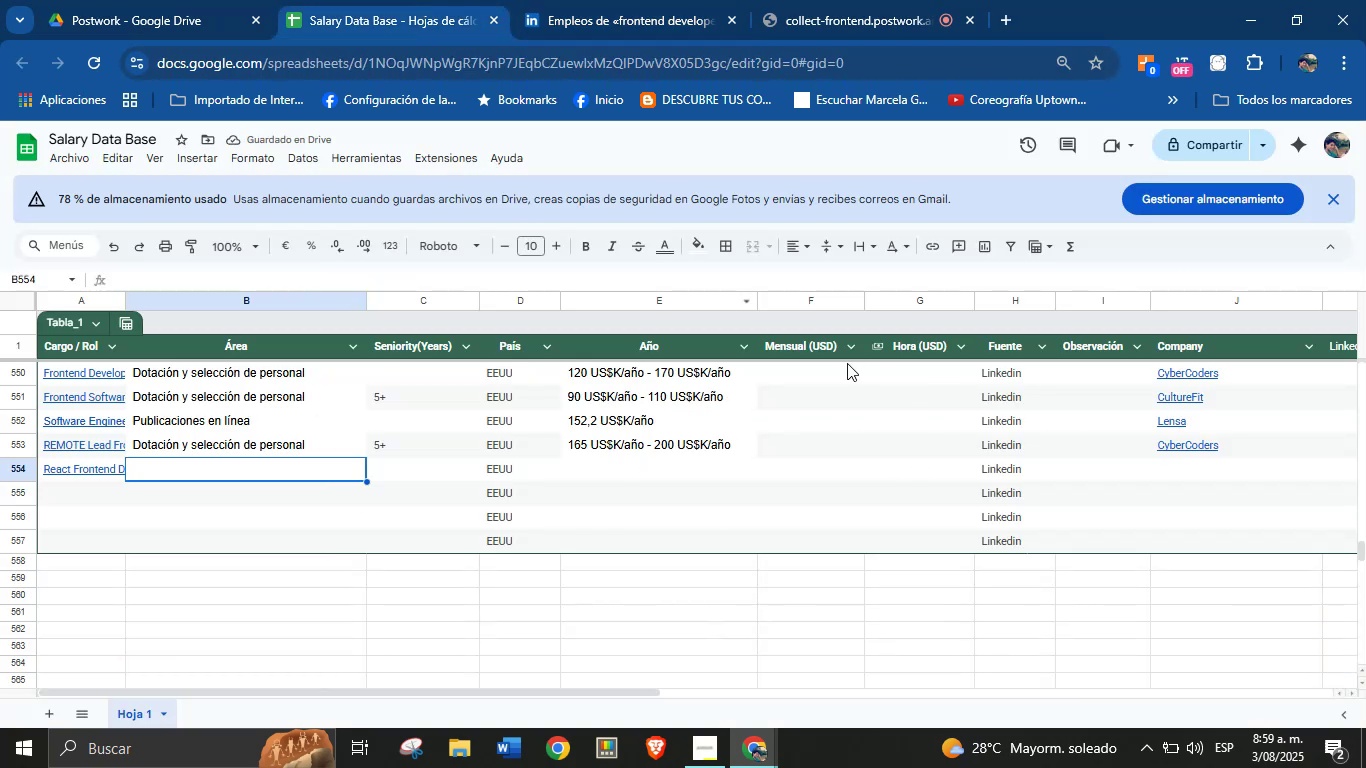 
left_click([595, 0])
 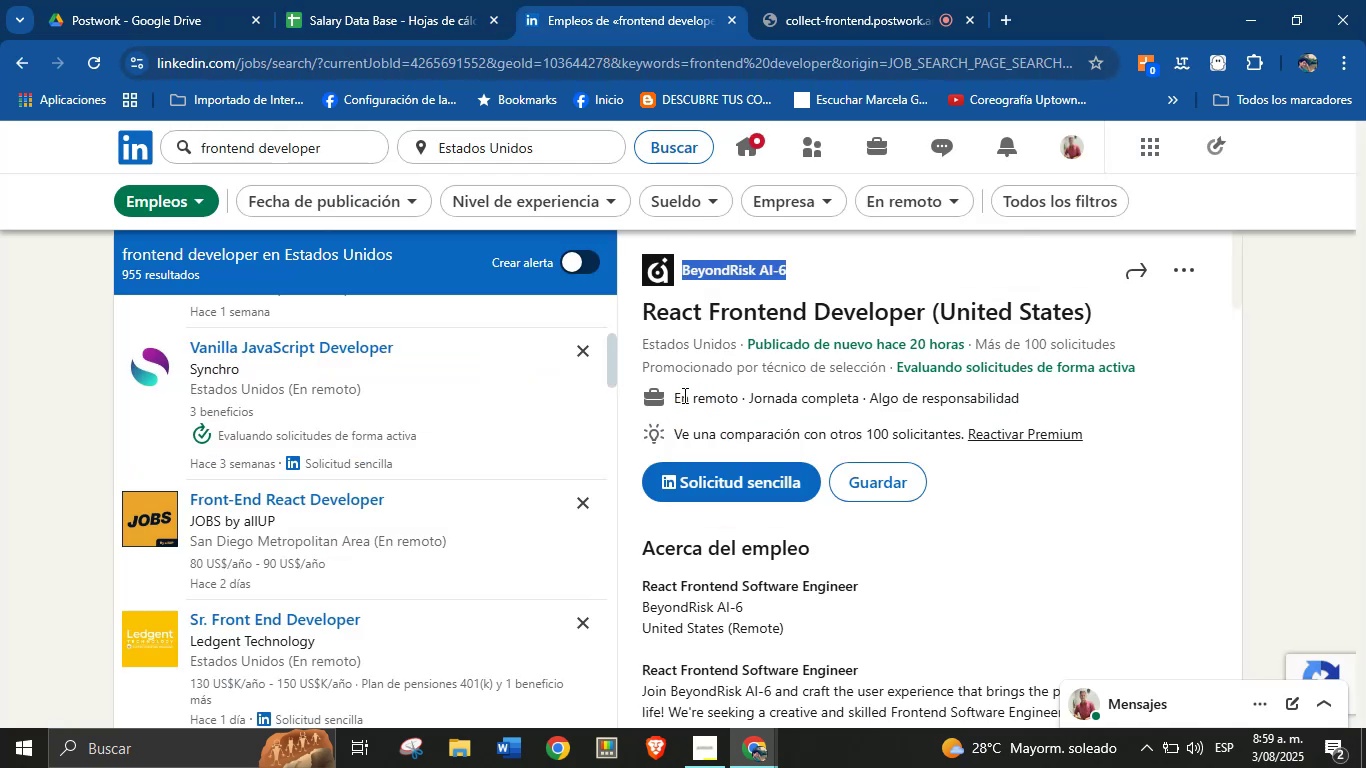 
scroll: coordinate [762, 492], scroll_direction: down, amount: 1.0
 